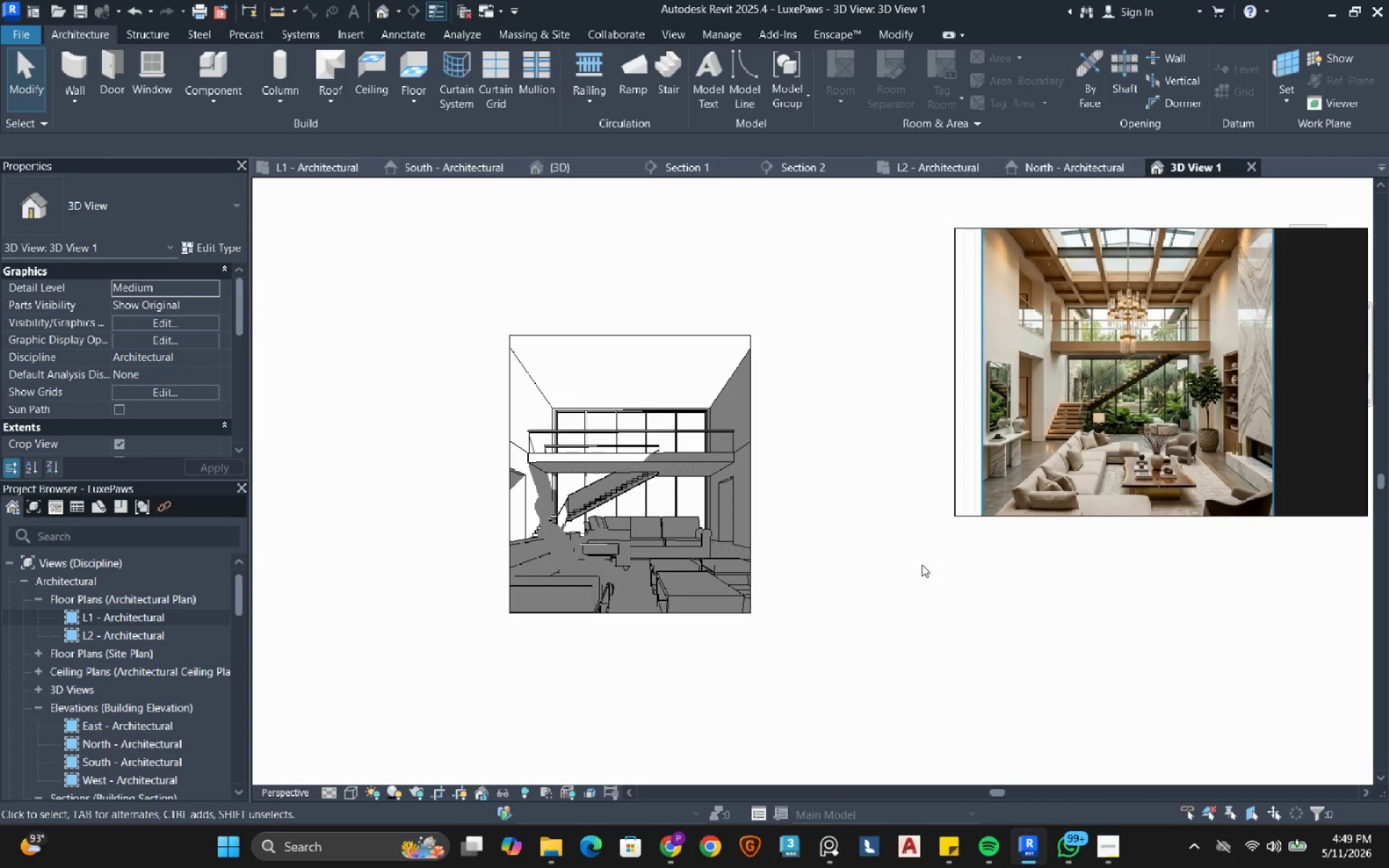 
left_click([306, 166])
 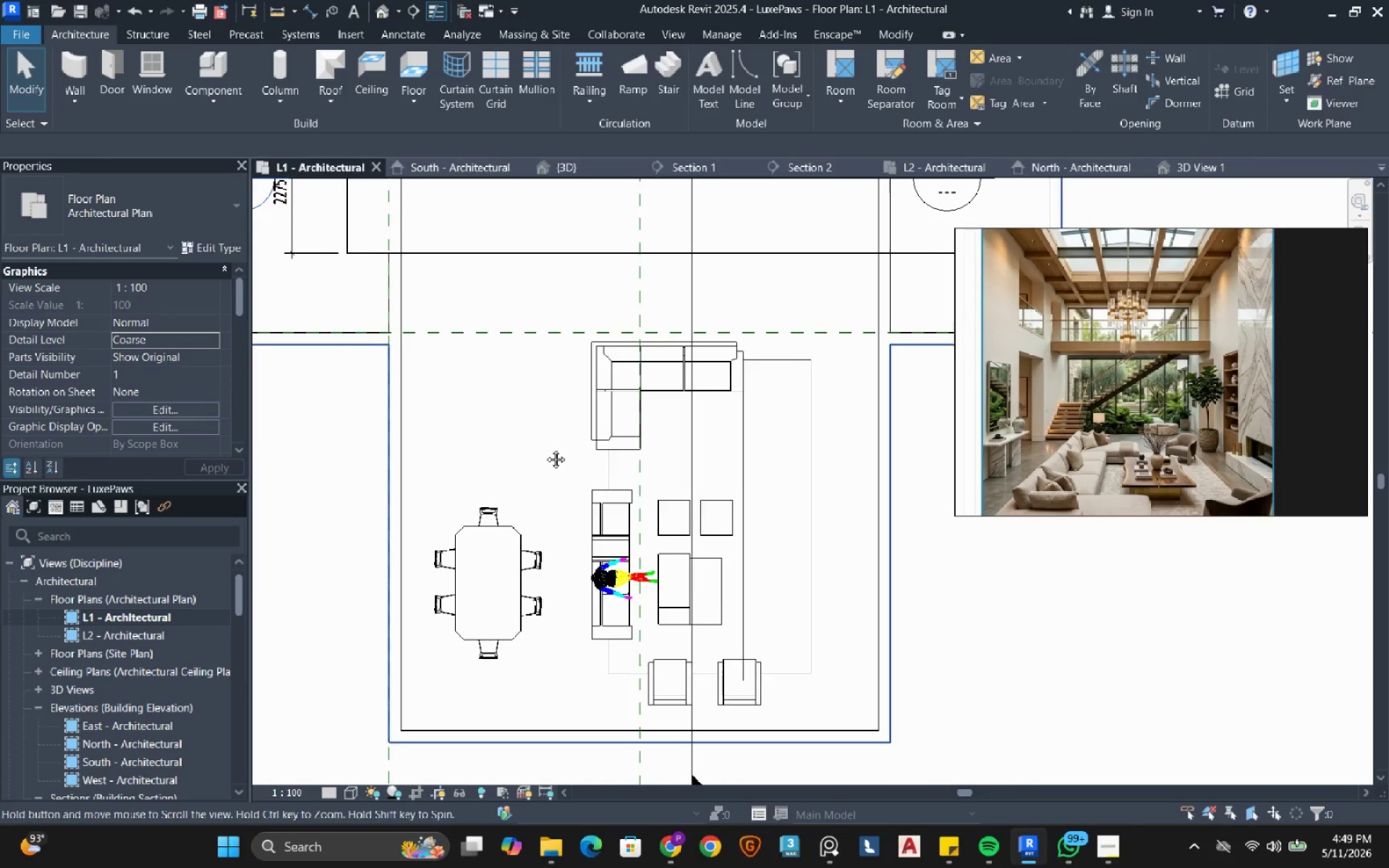 
mouse_move([556, 493])
 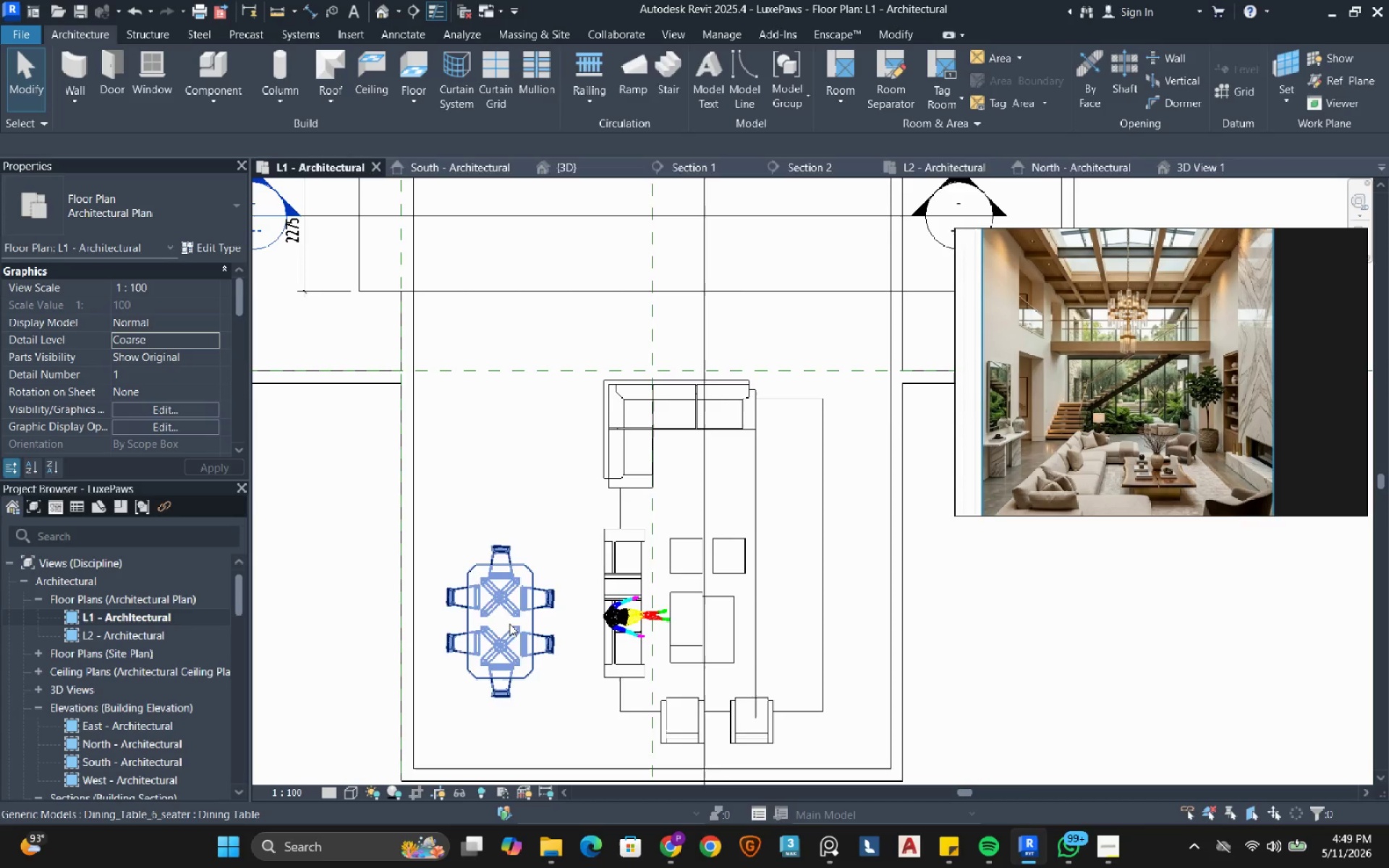 
left_click([509, 624])
 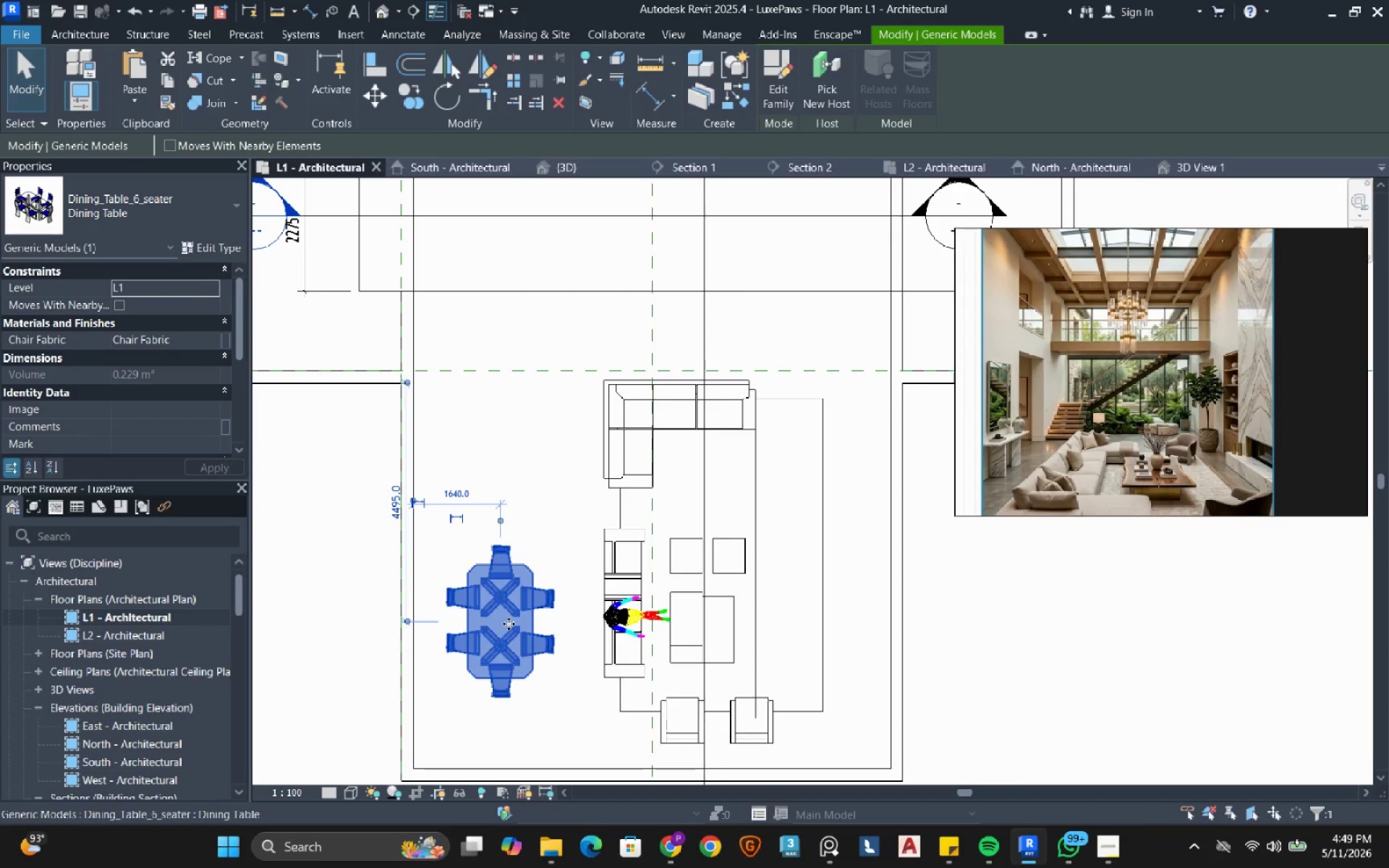 
key(ArrowLeft)
 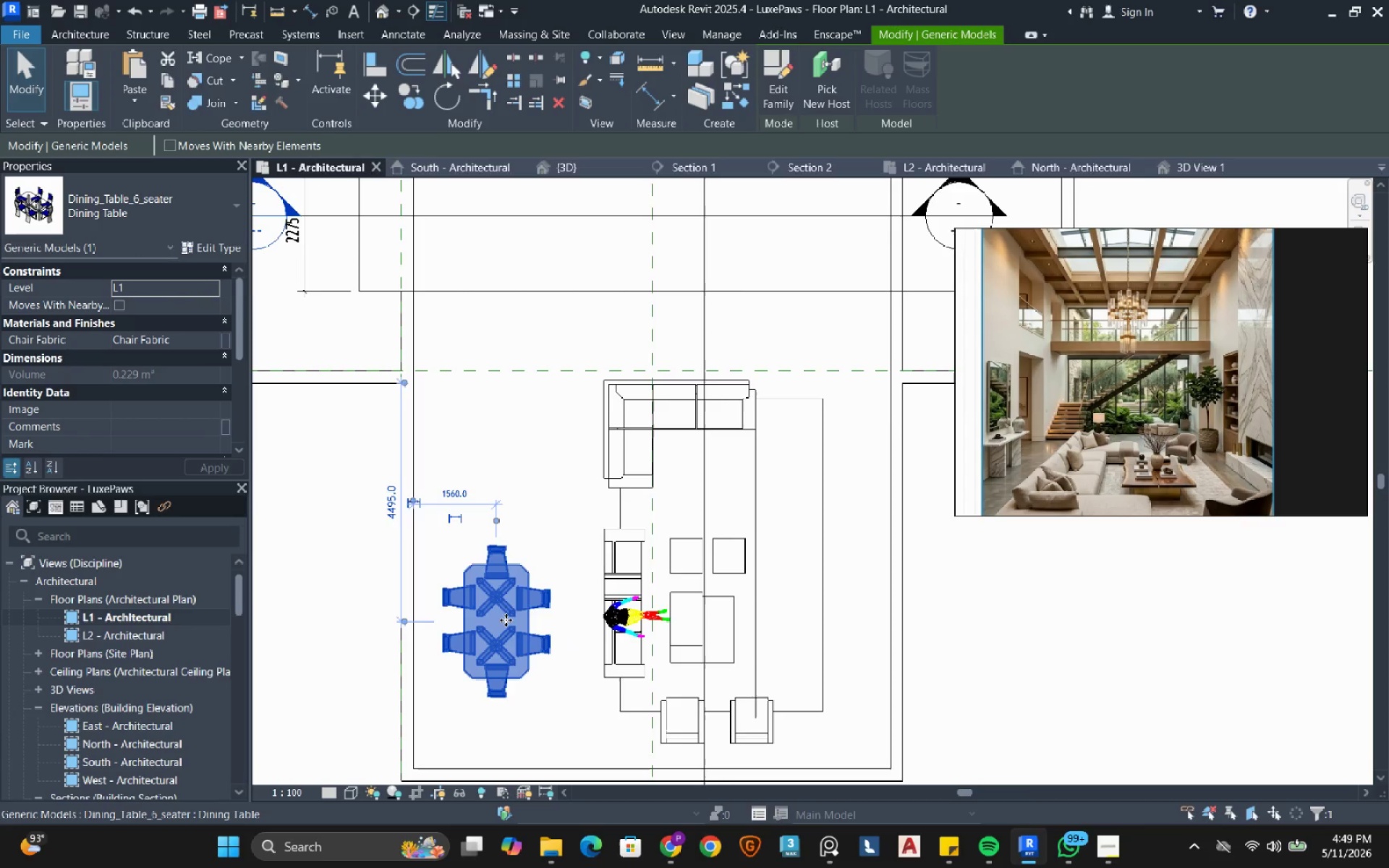 
key(ArrowRight)
 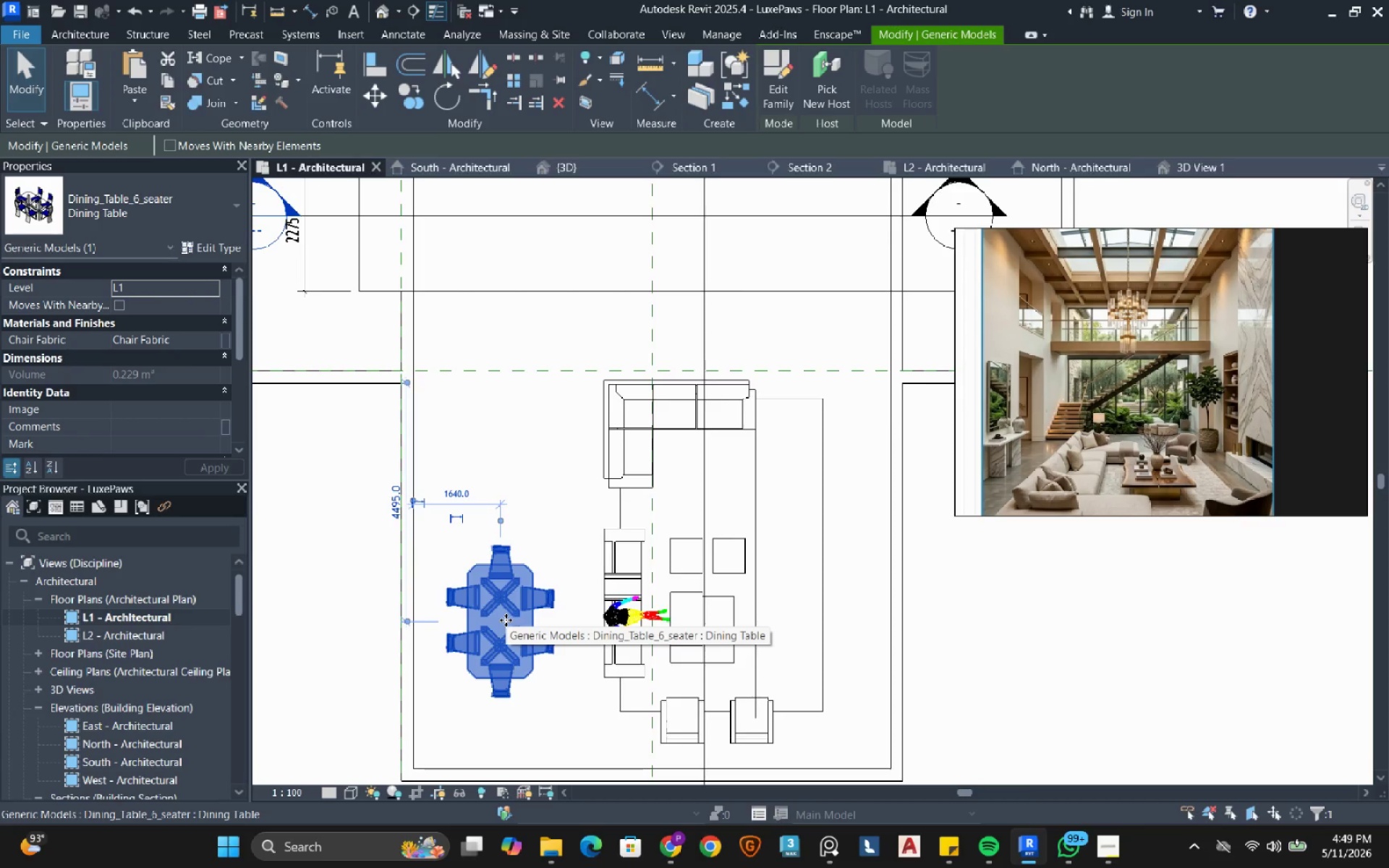 
scroll: coordinate [506, 620], scroll_direction: down, amount: 3.0
 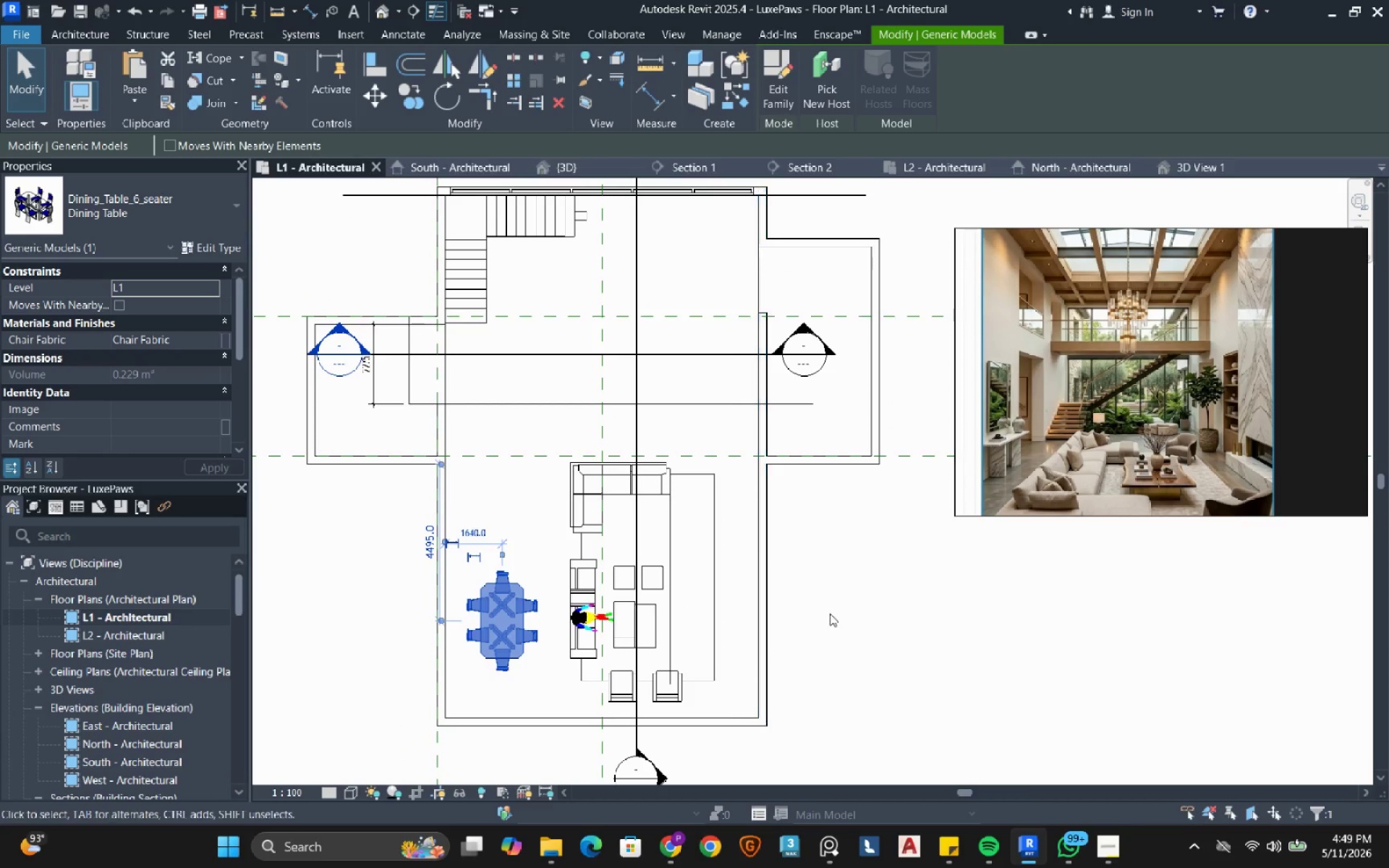 
left_click([830, 613])
 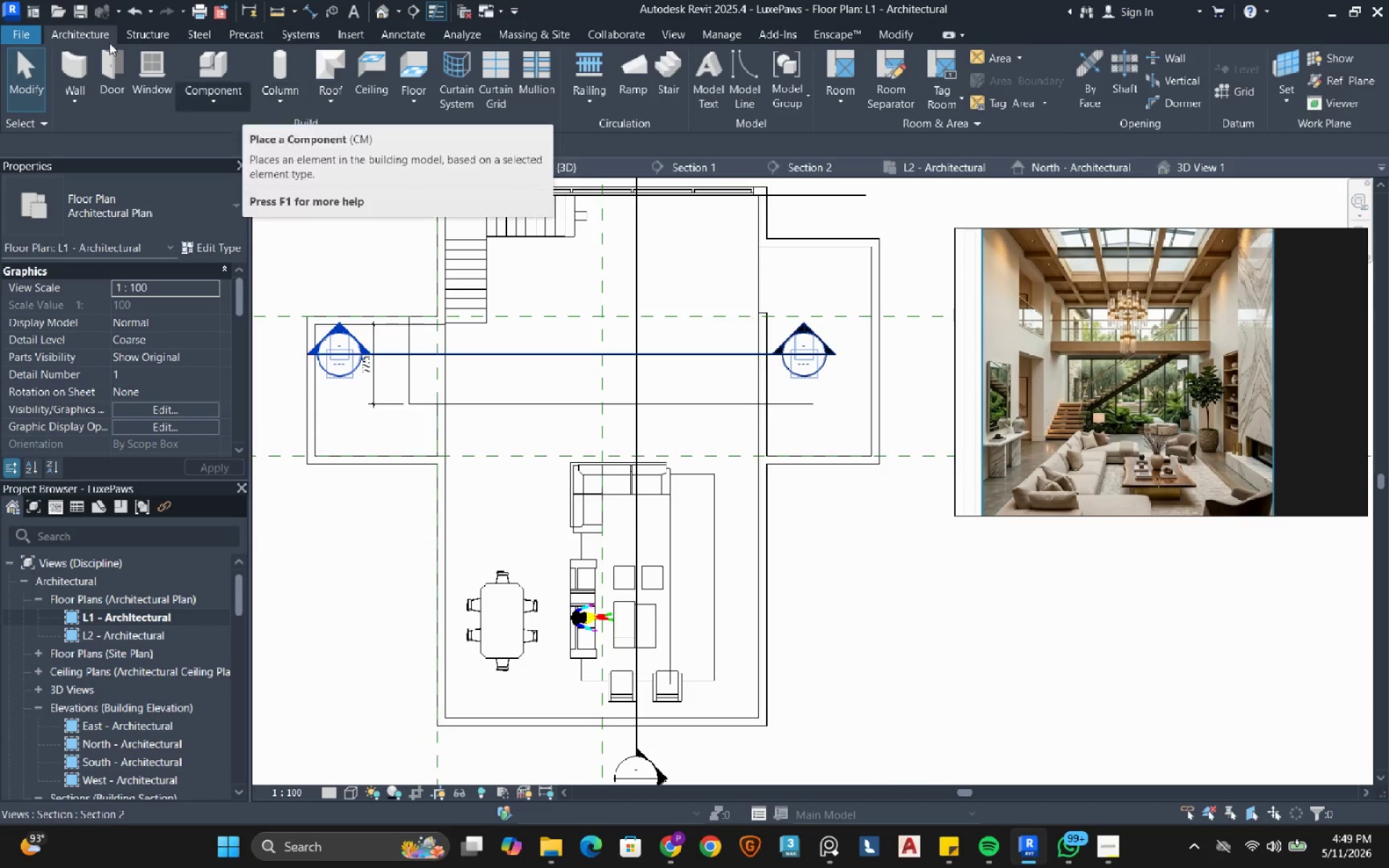 
left_click([77, 8])
 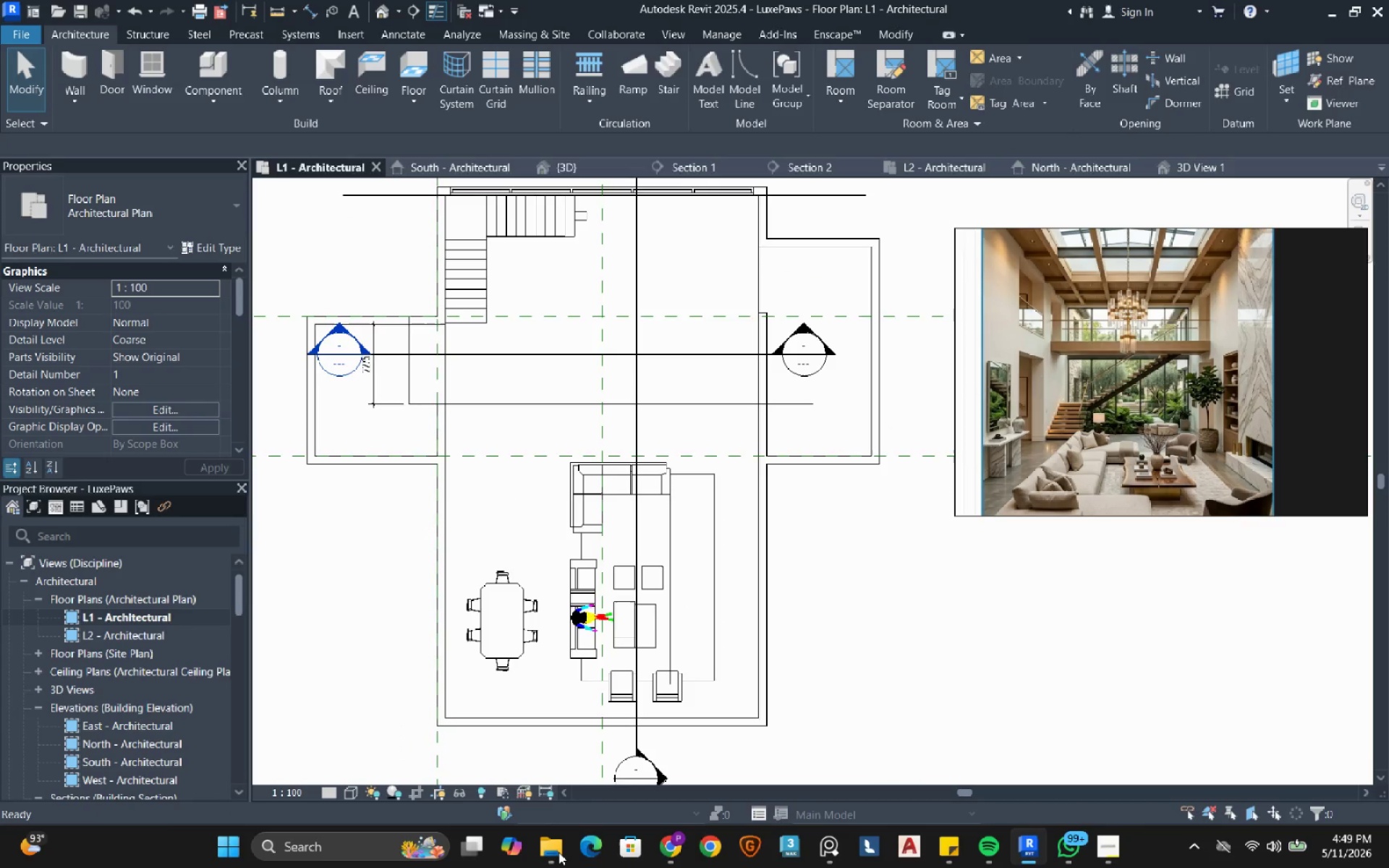 
left_click([558, 852])
 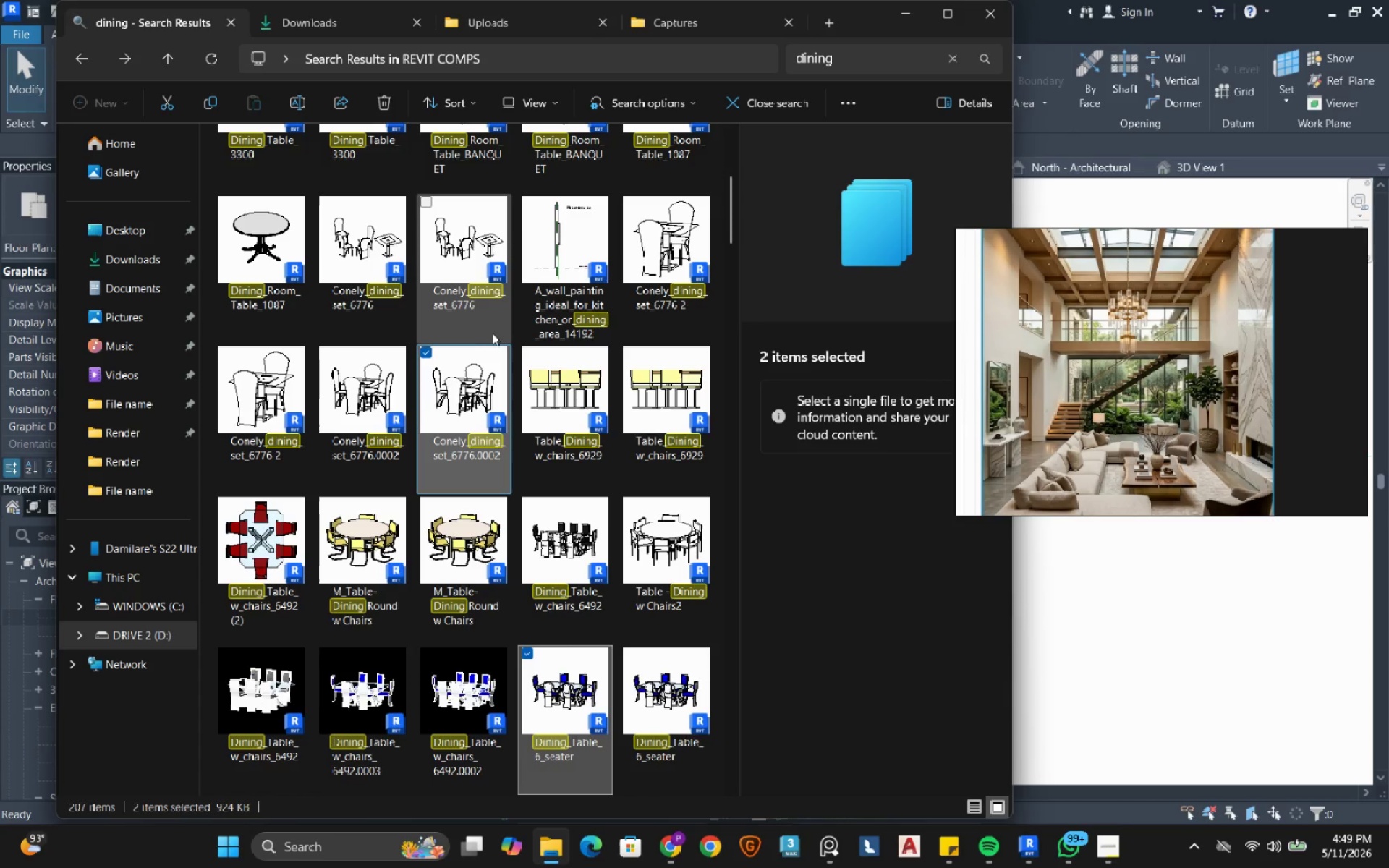 
 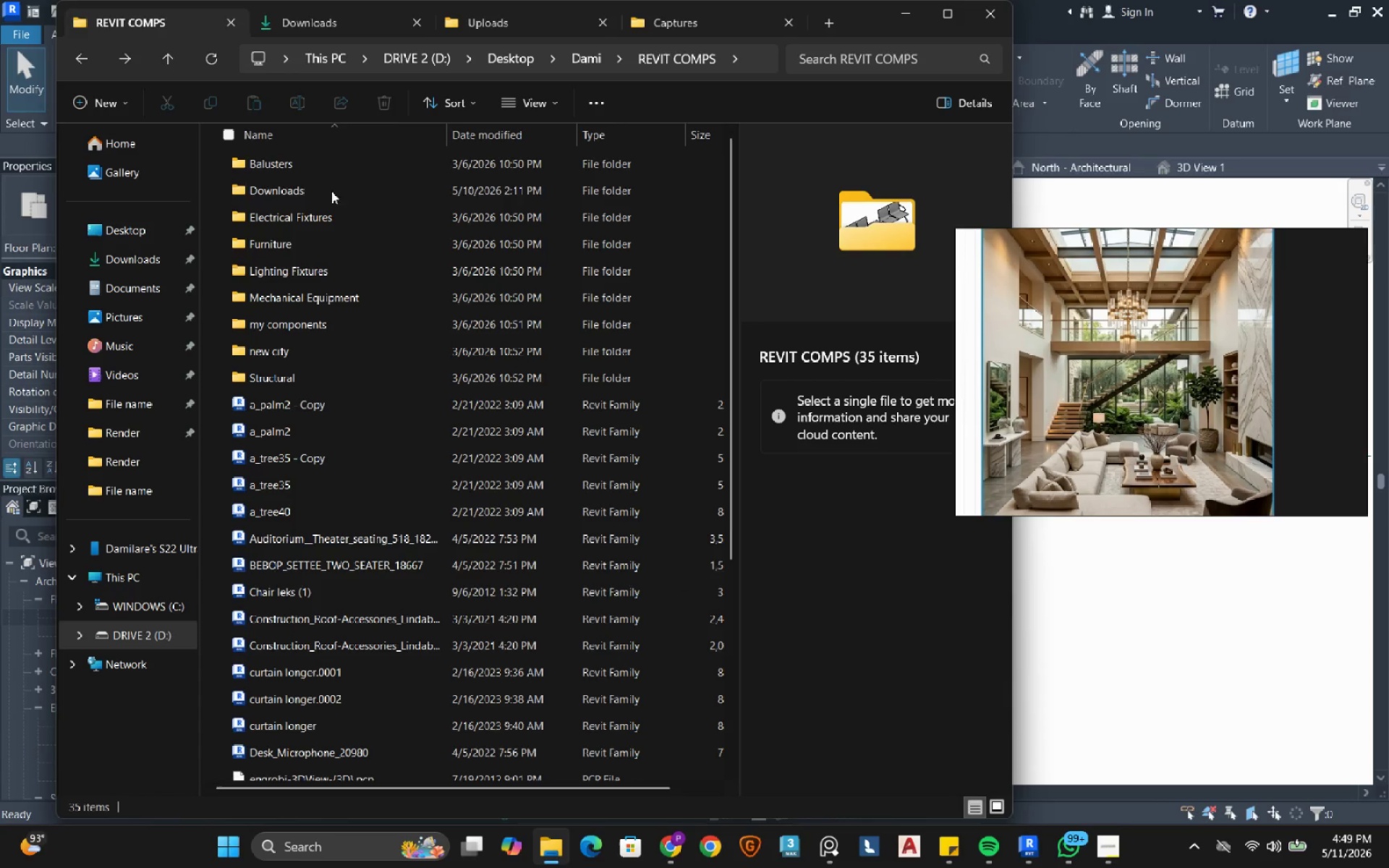 
double_click([332, 187])
 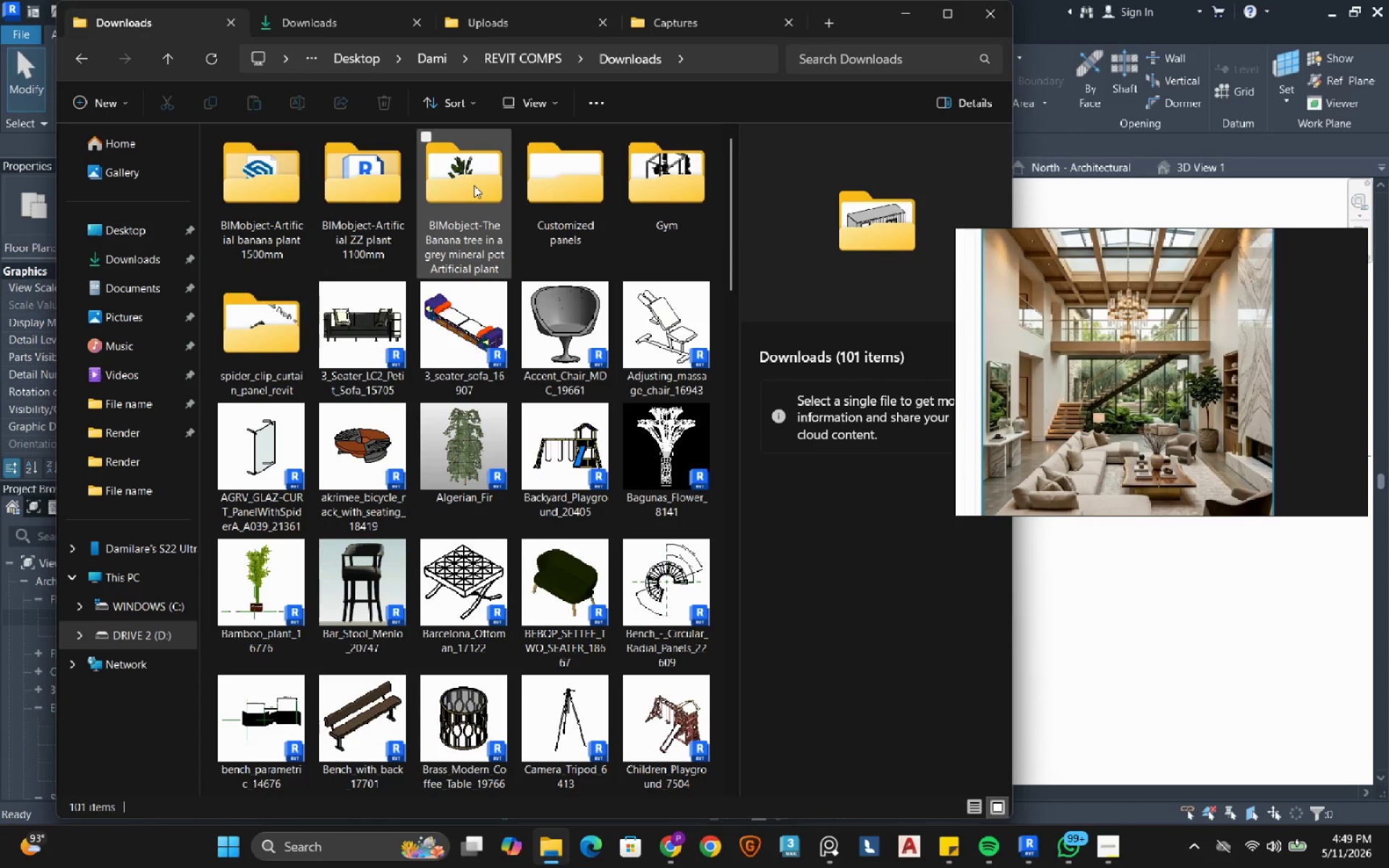 
double_click([474, 185])
 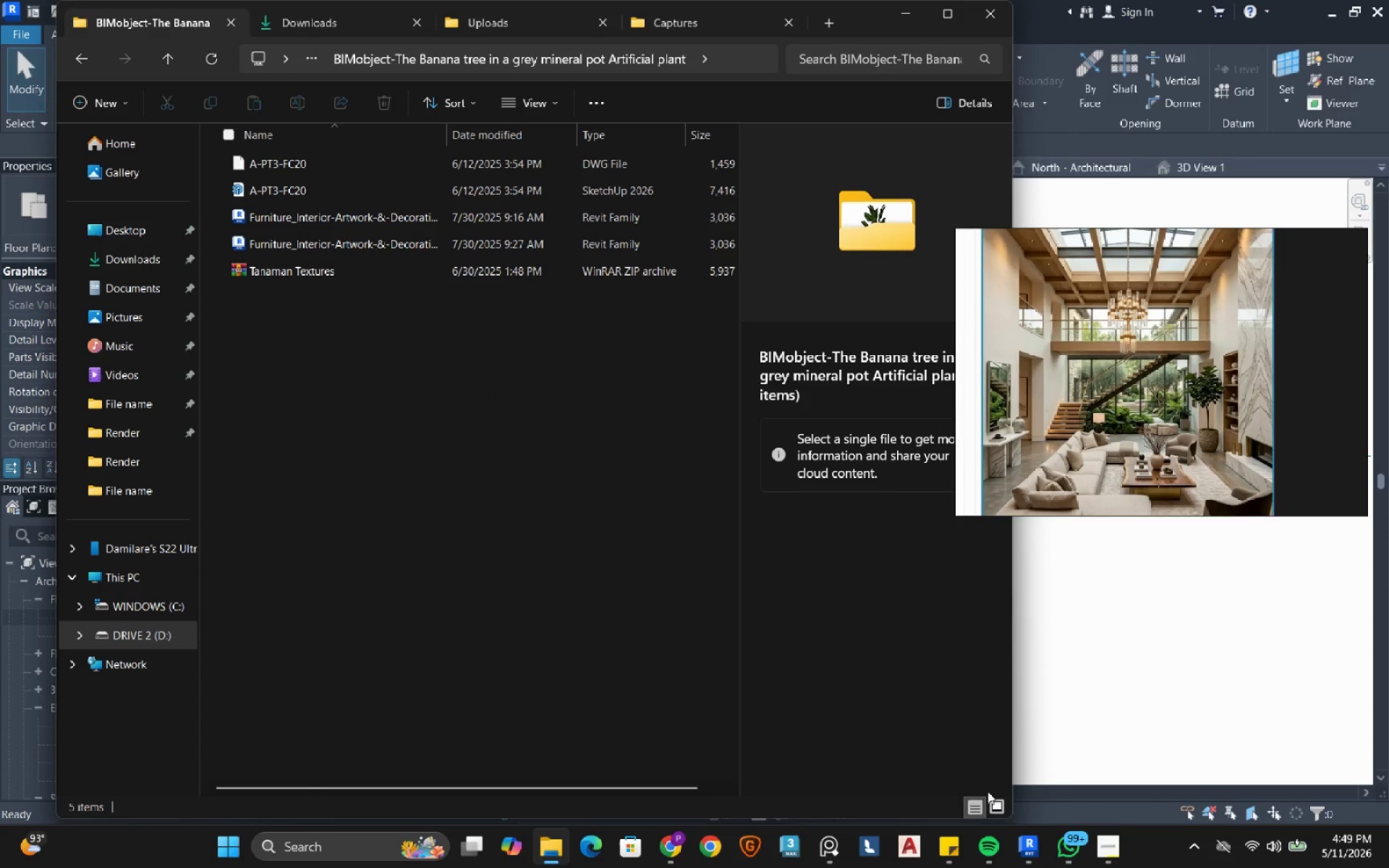 
left_click([989, 804])
 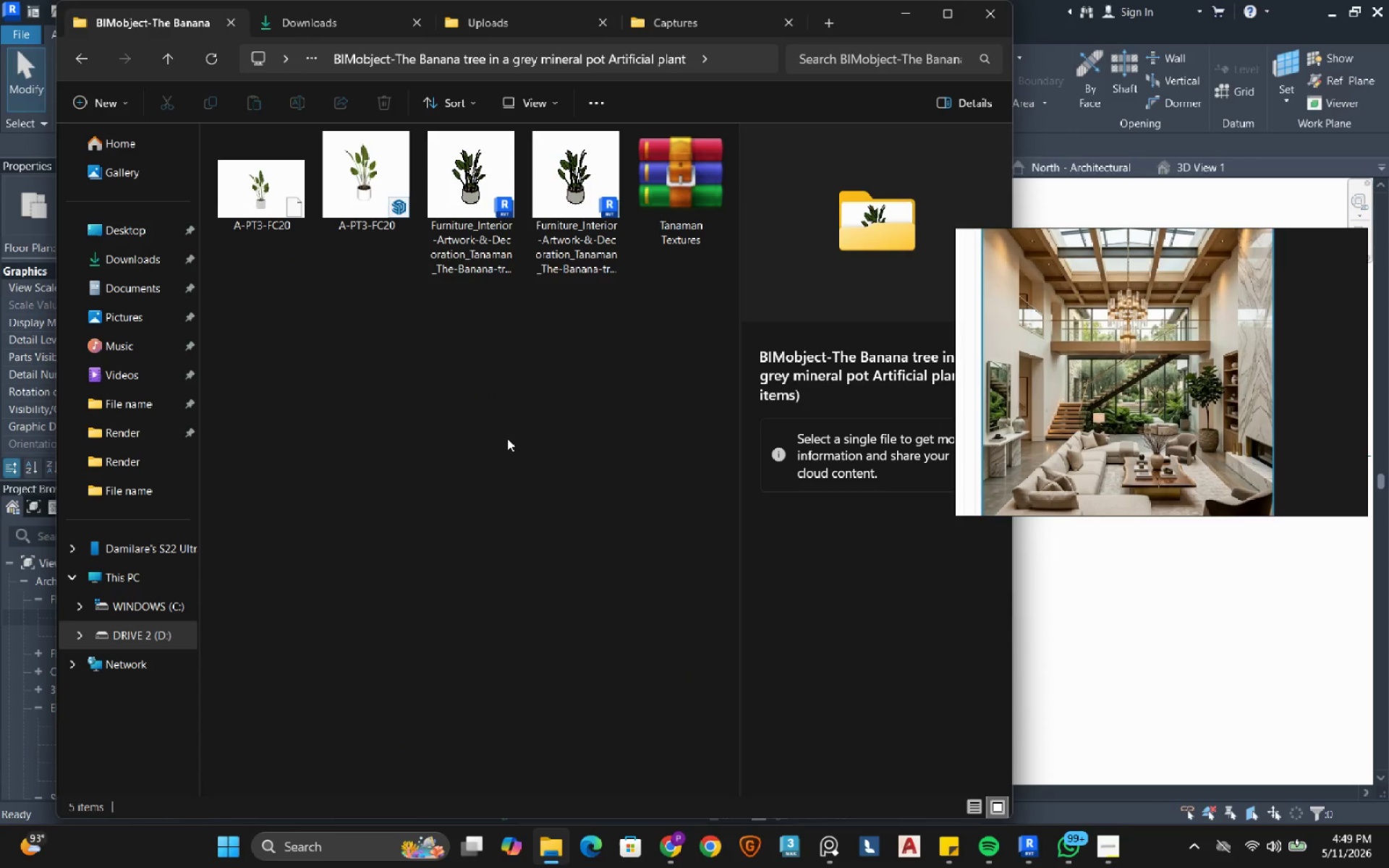 
left_click([506, 437])
 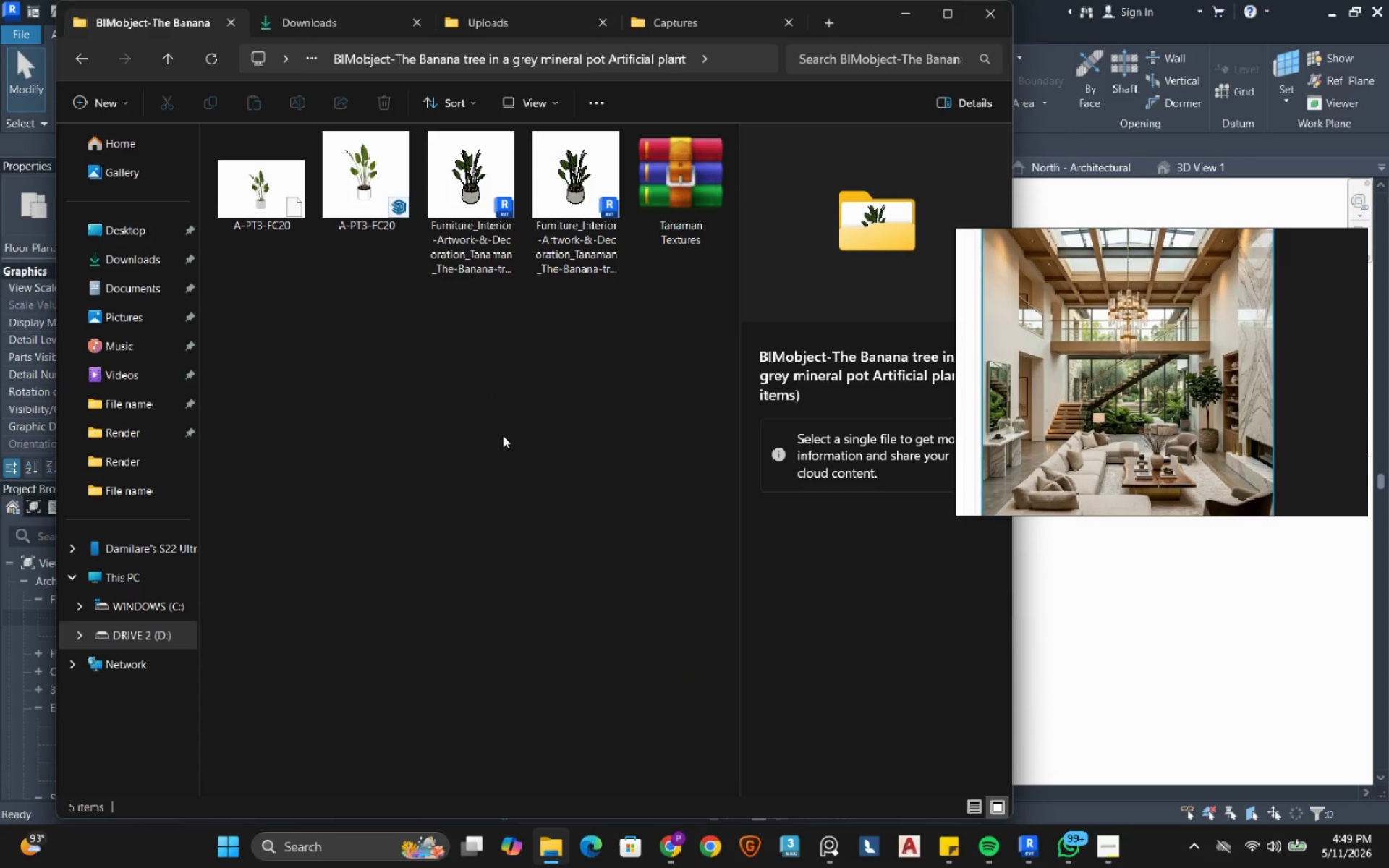 
 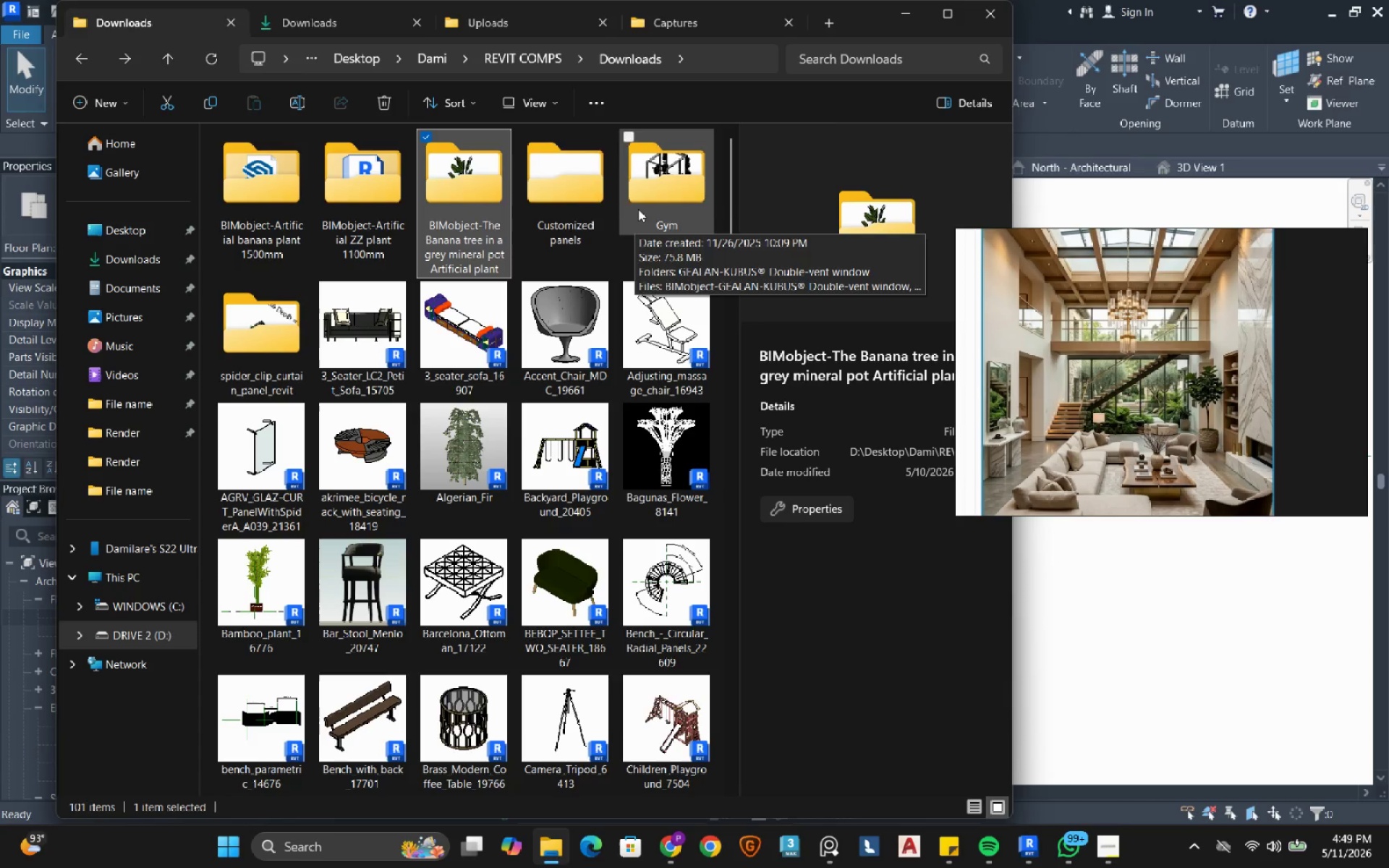 
double_click([366, 200])
 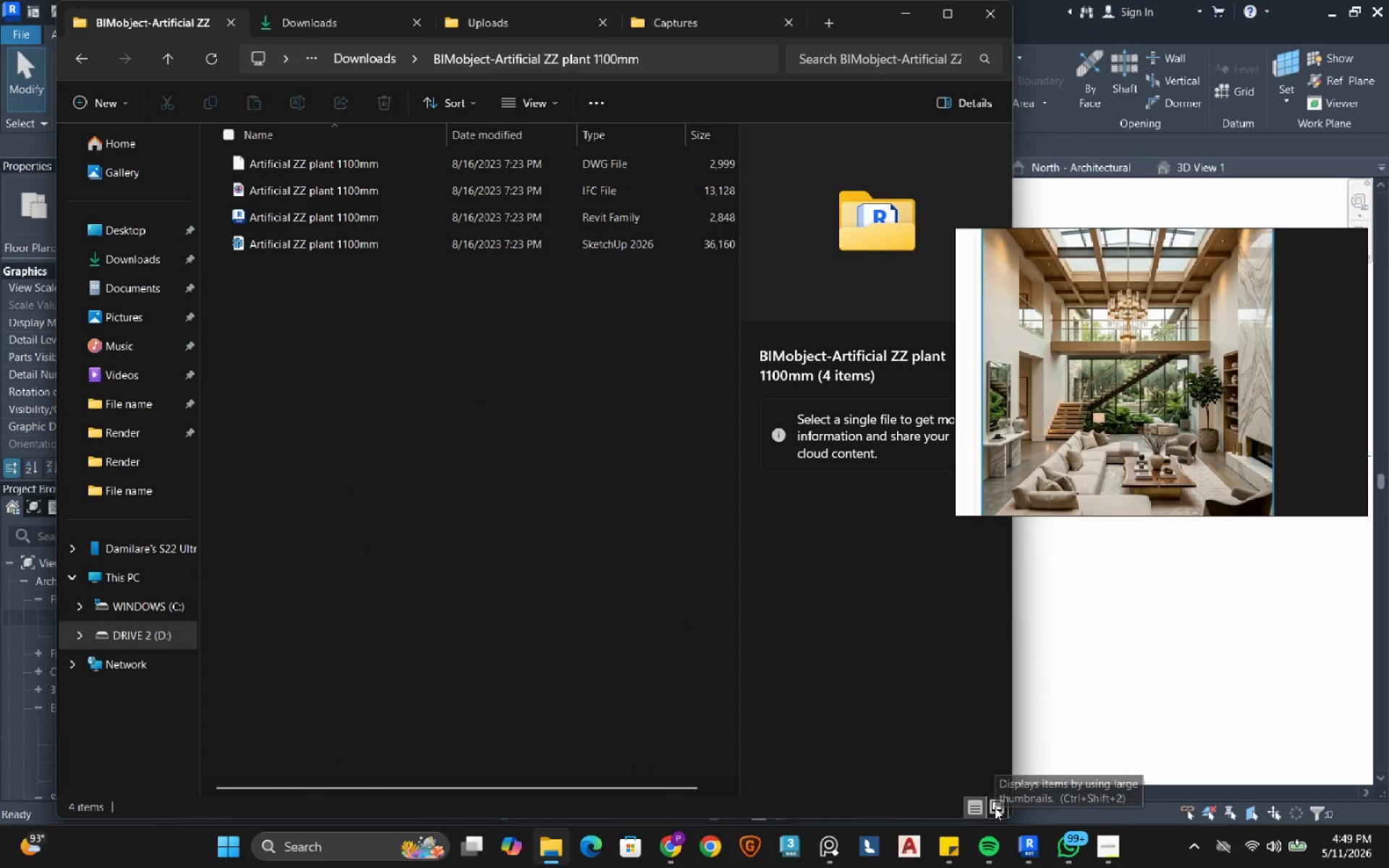 
left_click([995, 807])
 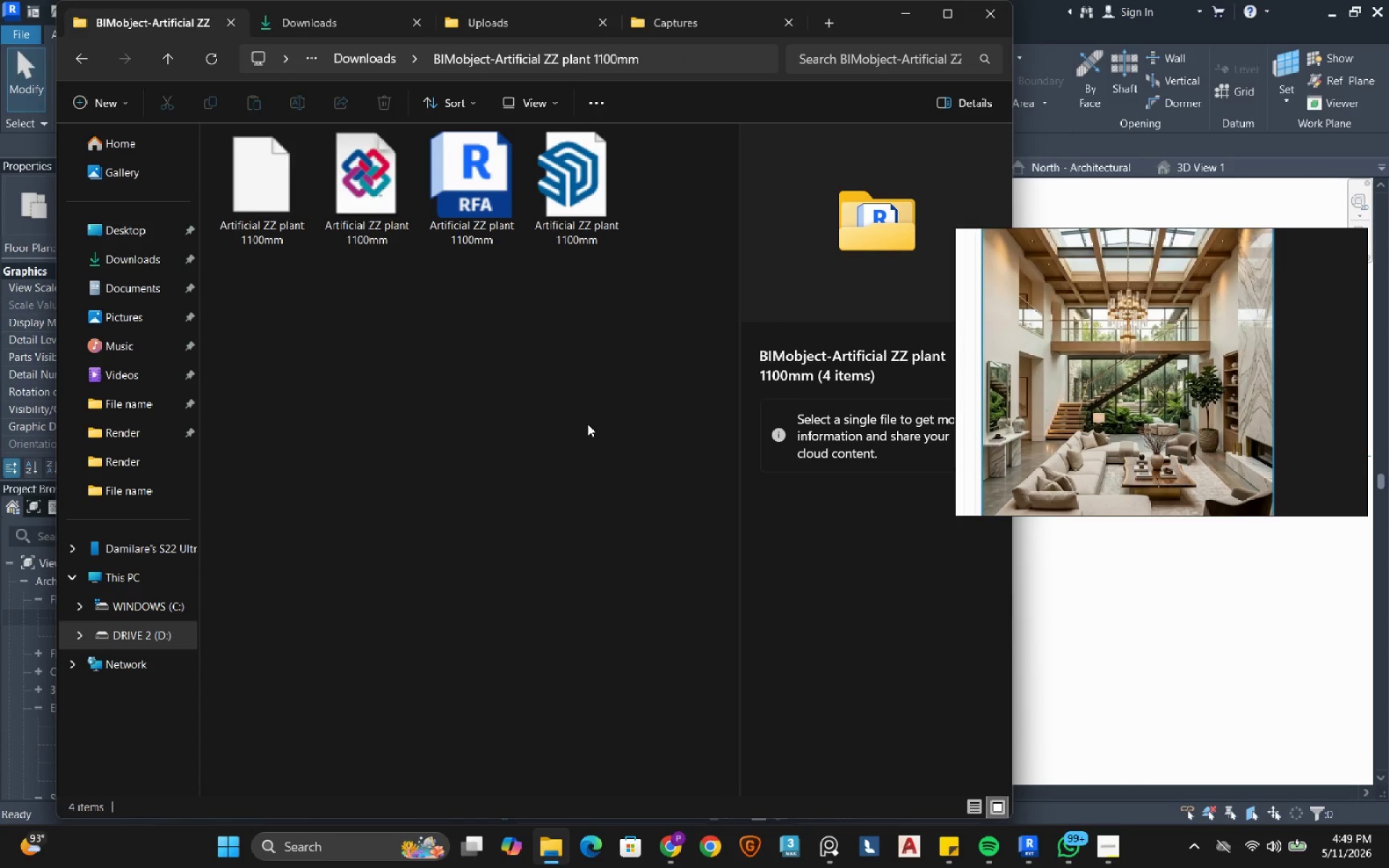 
 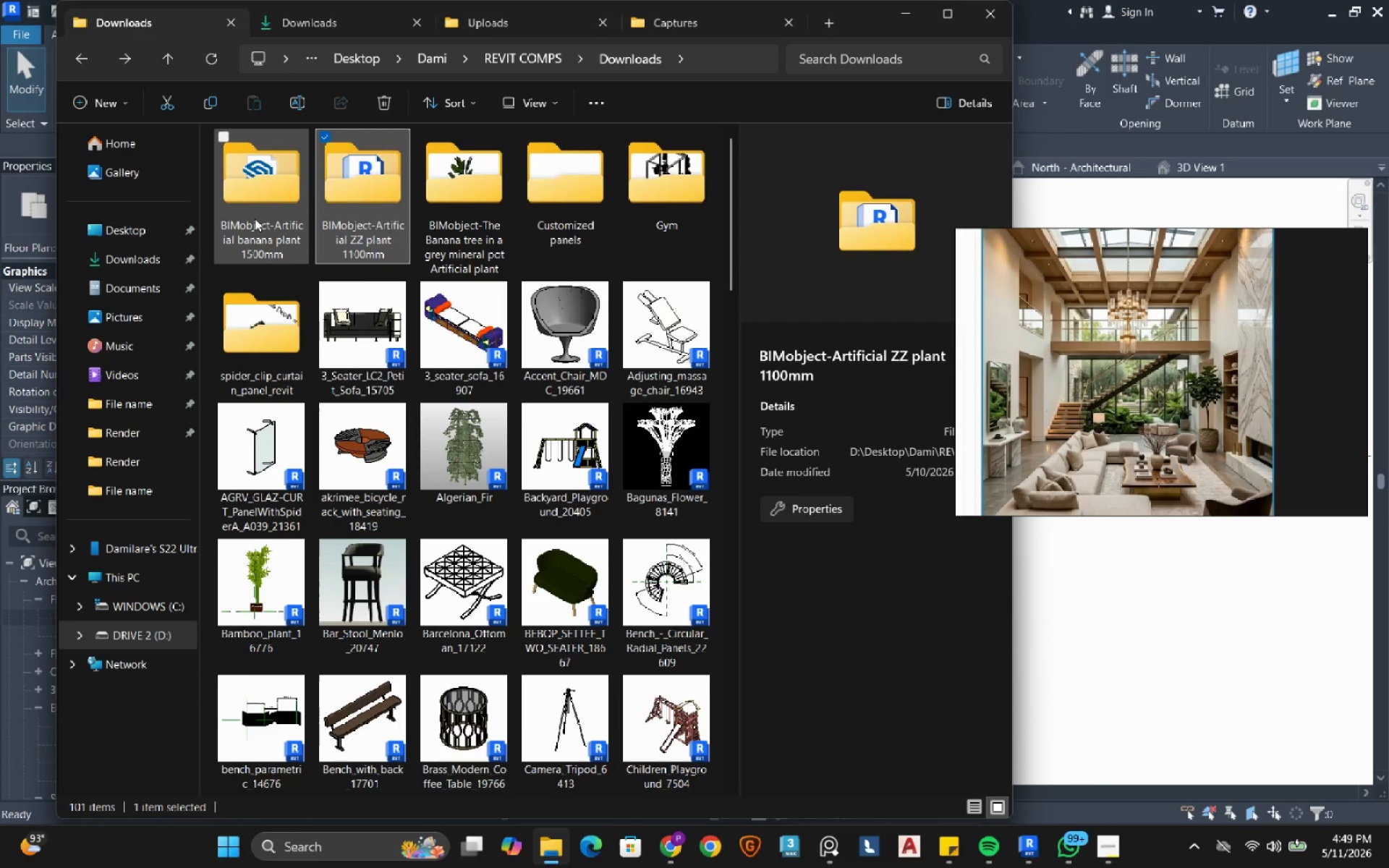 
double_click([252, 218])
 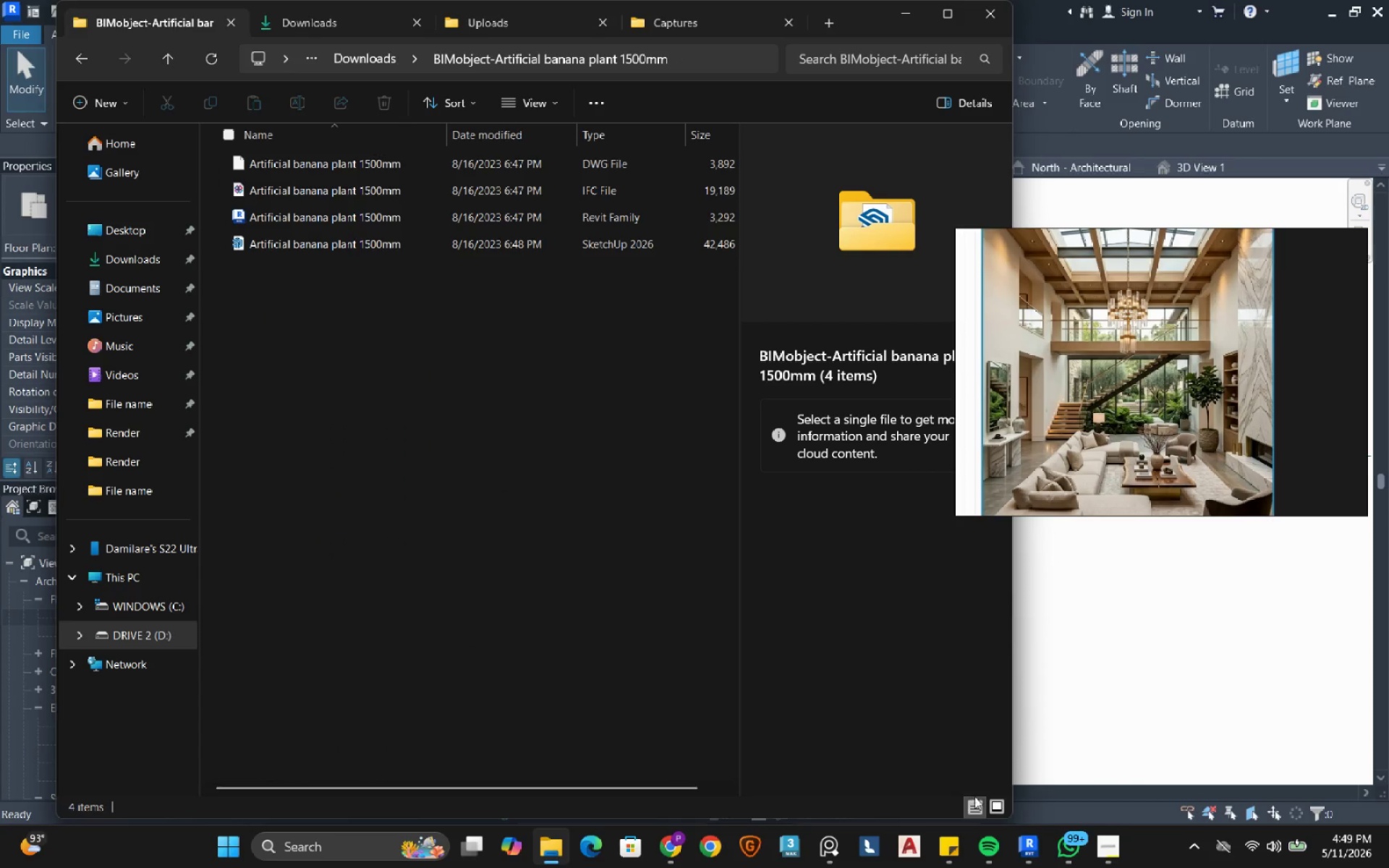 
left_click([992, 809])
 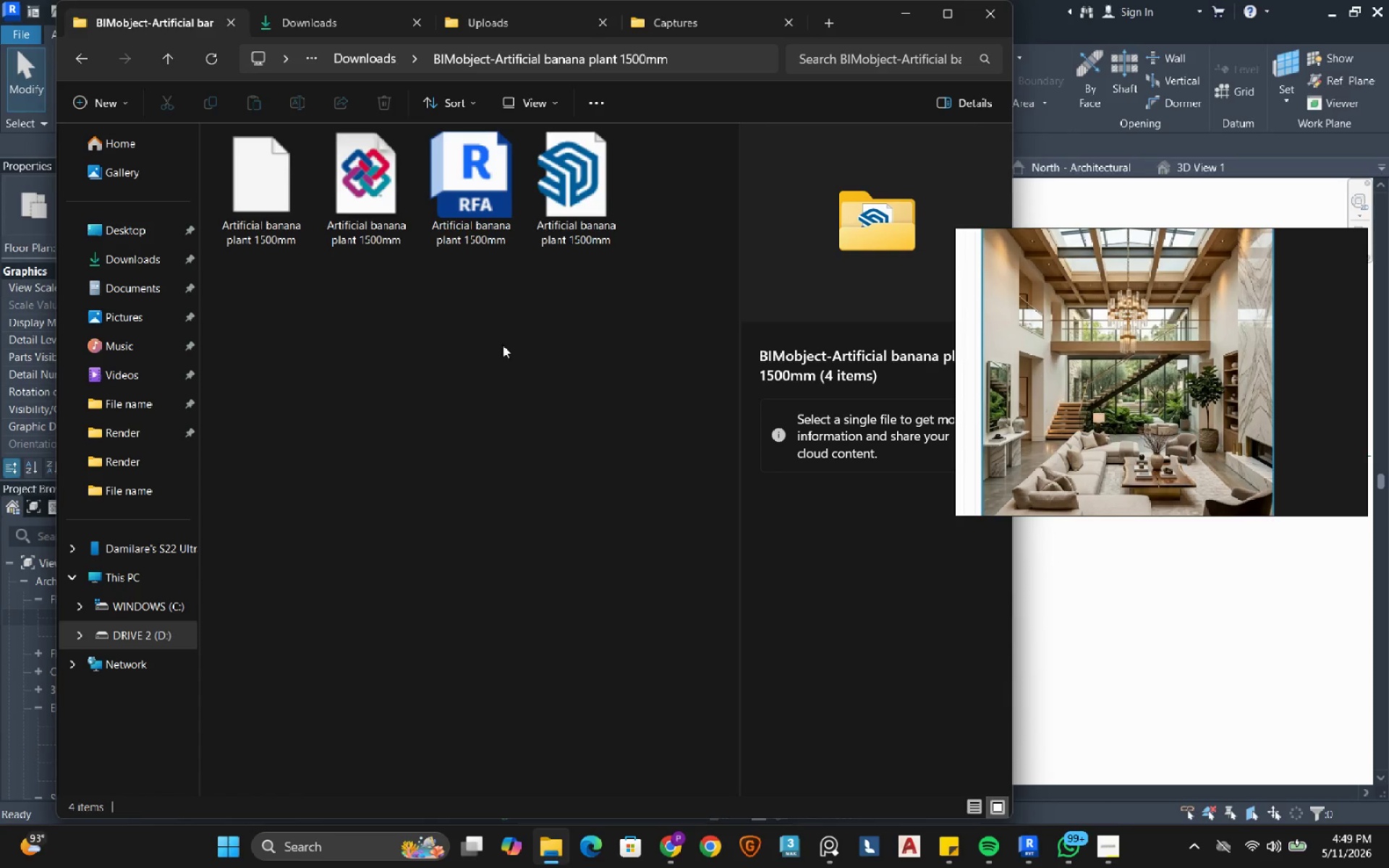 
left_click([482, 221])
 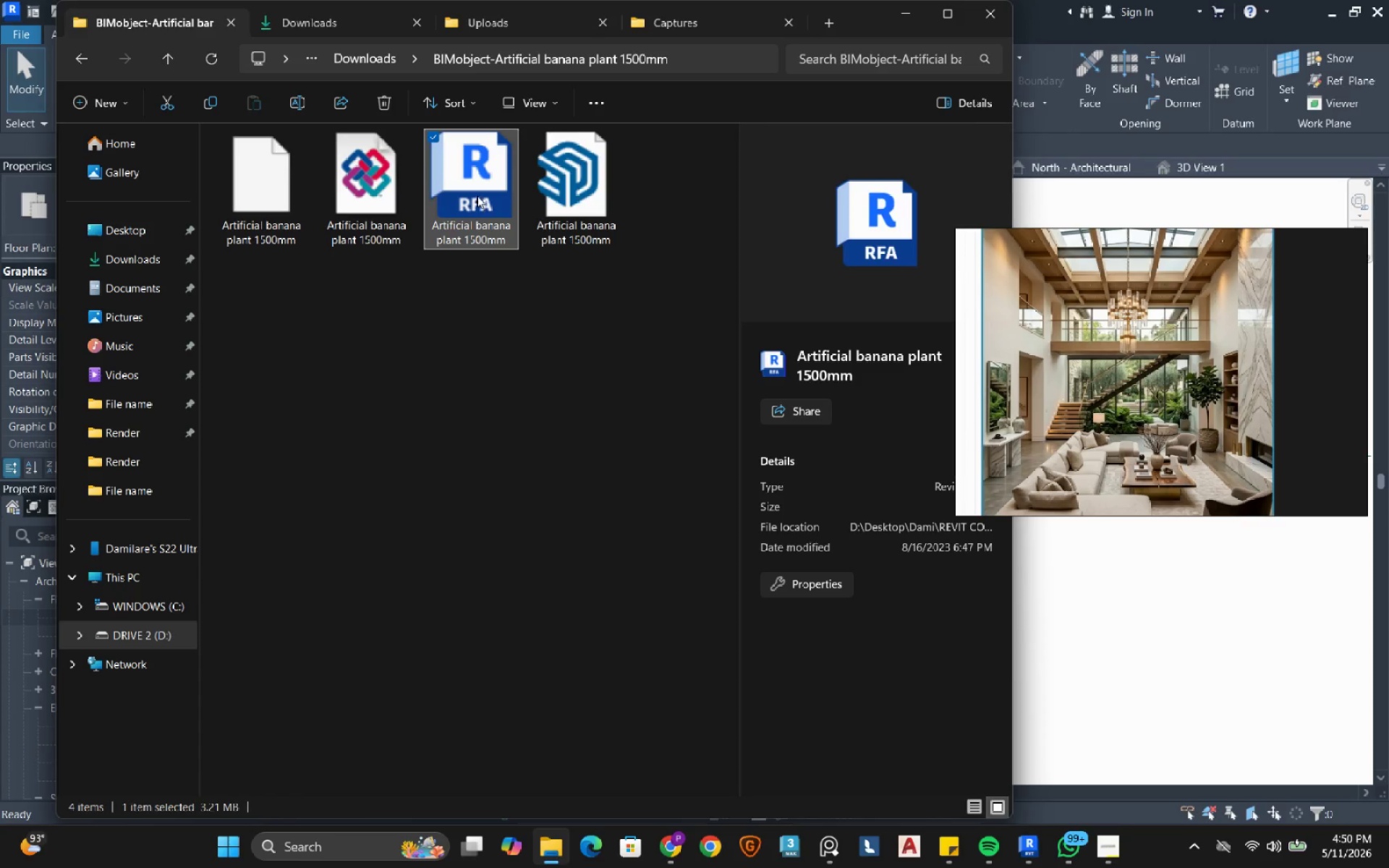 
left_click_drag(start_coordinate=[472, 193], to_coordinate=[1076, 616])
 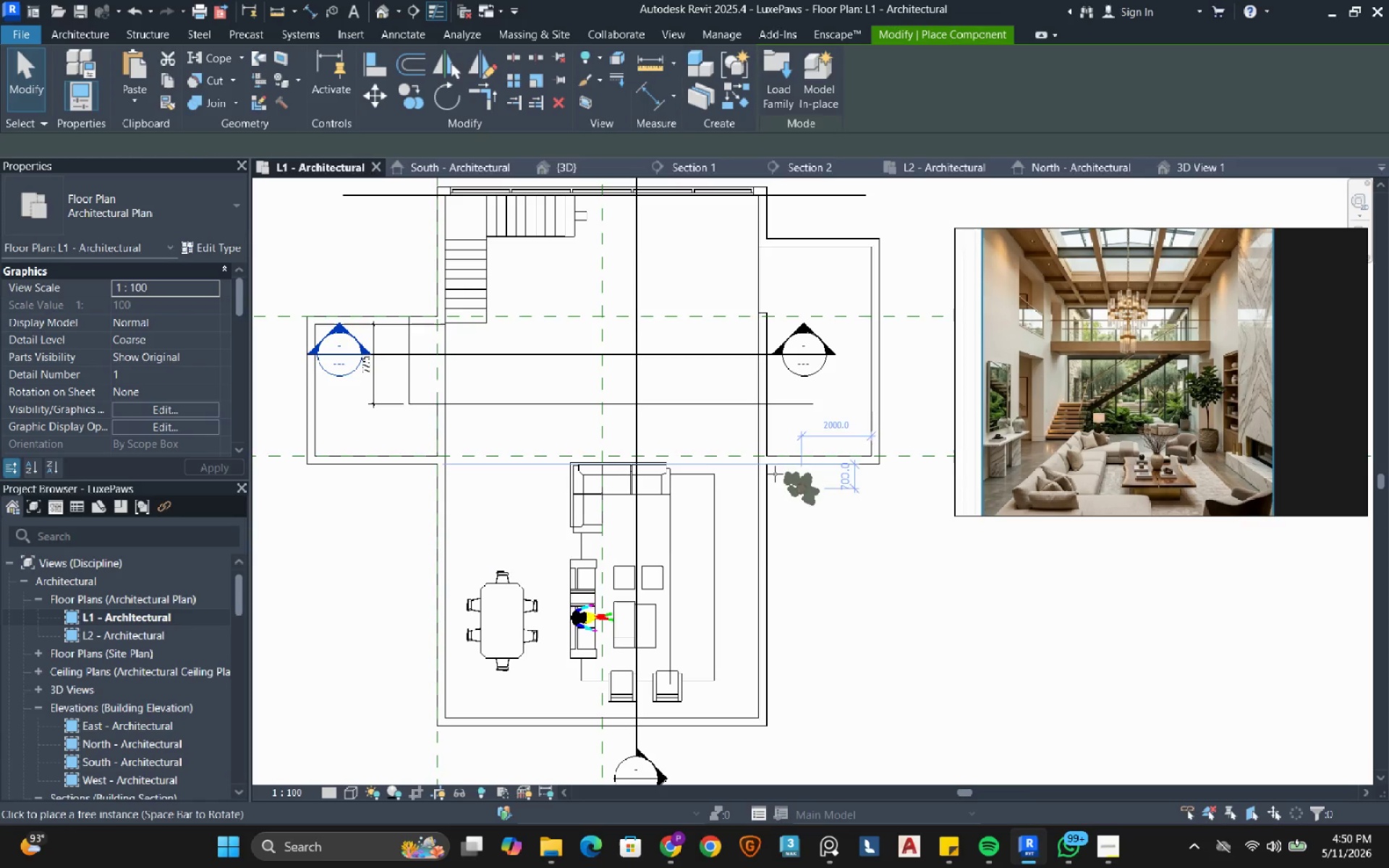 
scroll: coordinate [730, 441], scroll_direction: up, amount: 2.0
 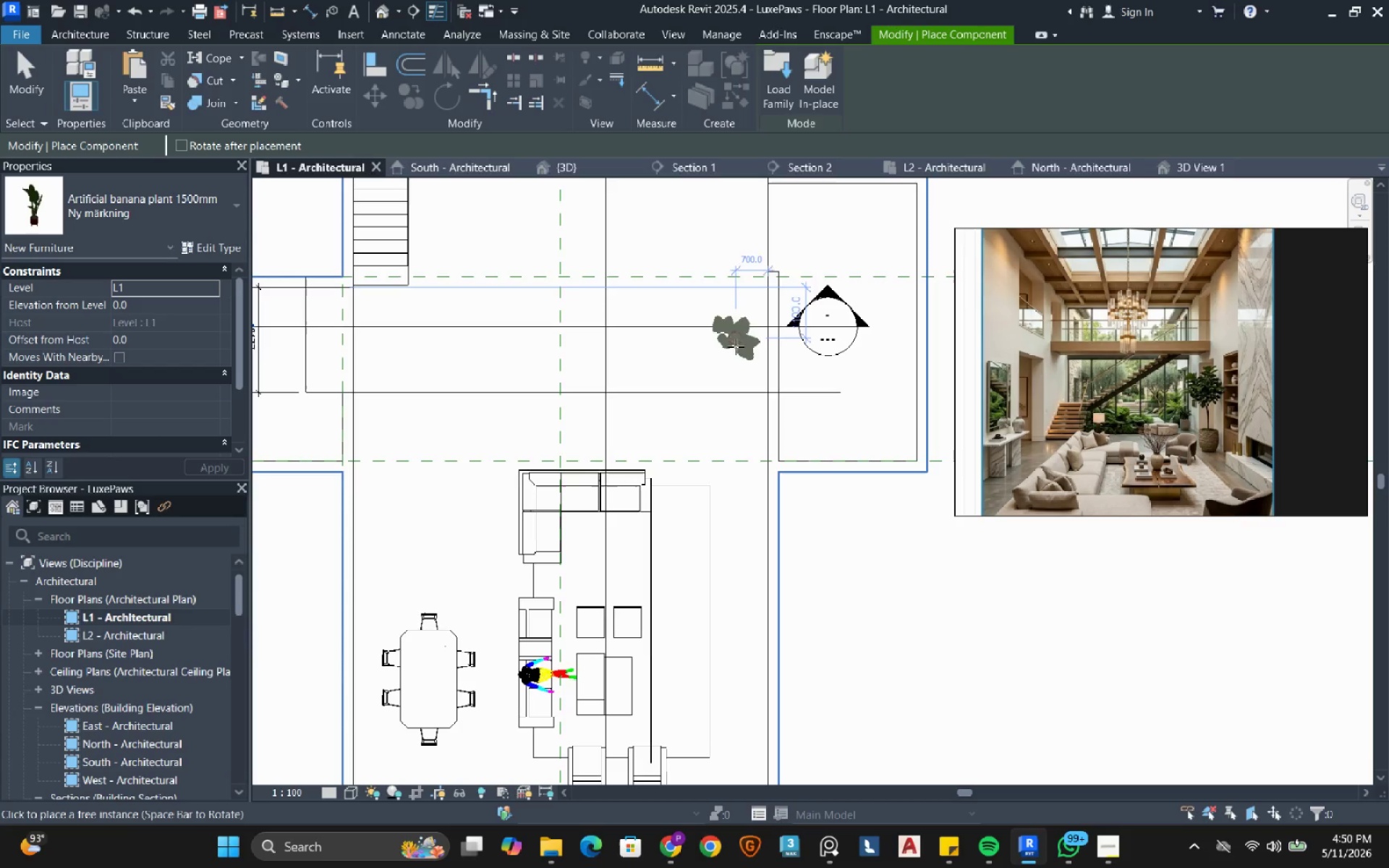 
wait(7.35)
 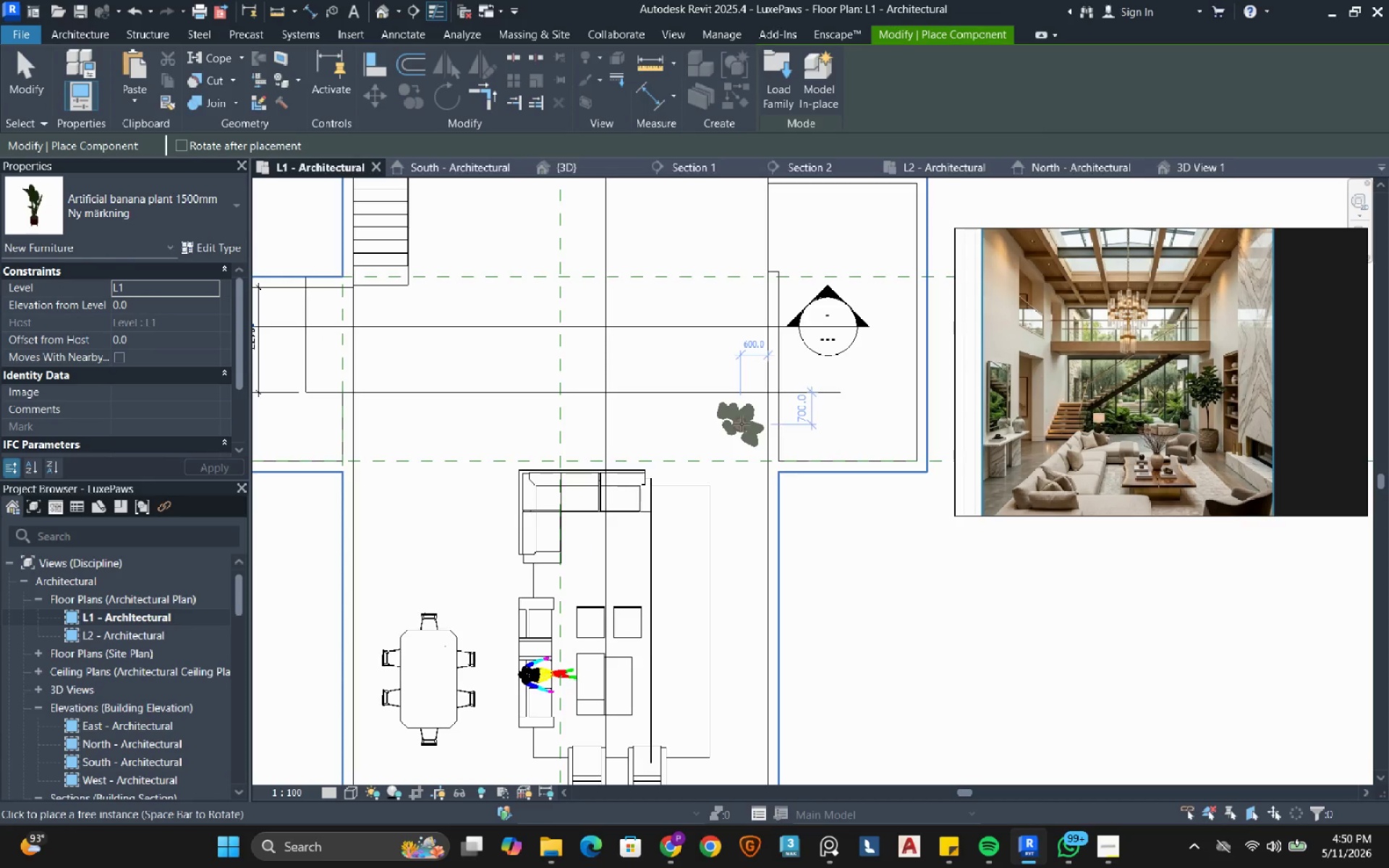 
left_click([742, 346])
 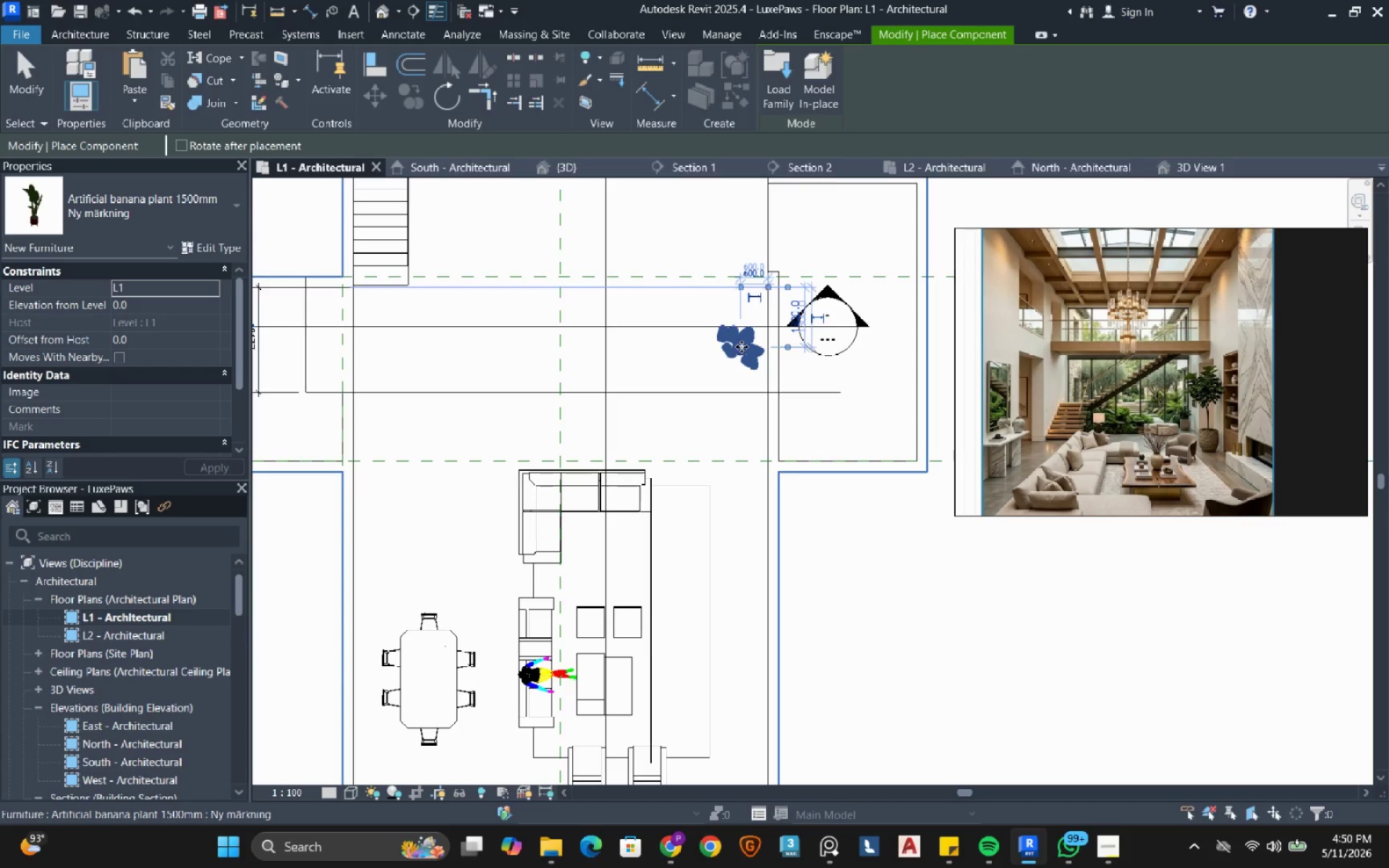 
key(Escape)
 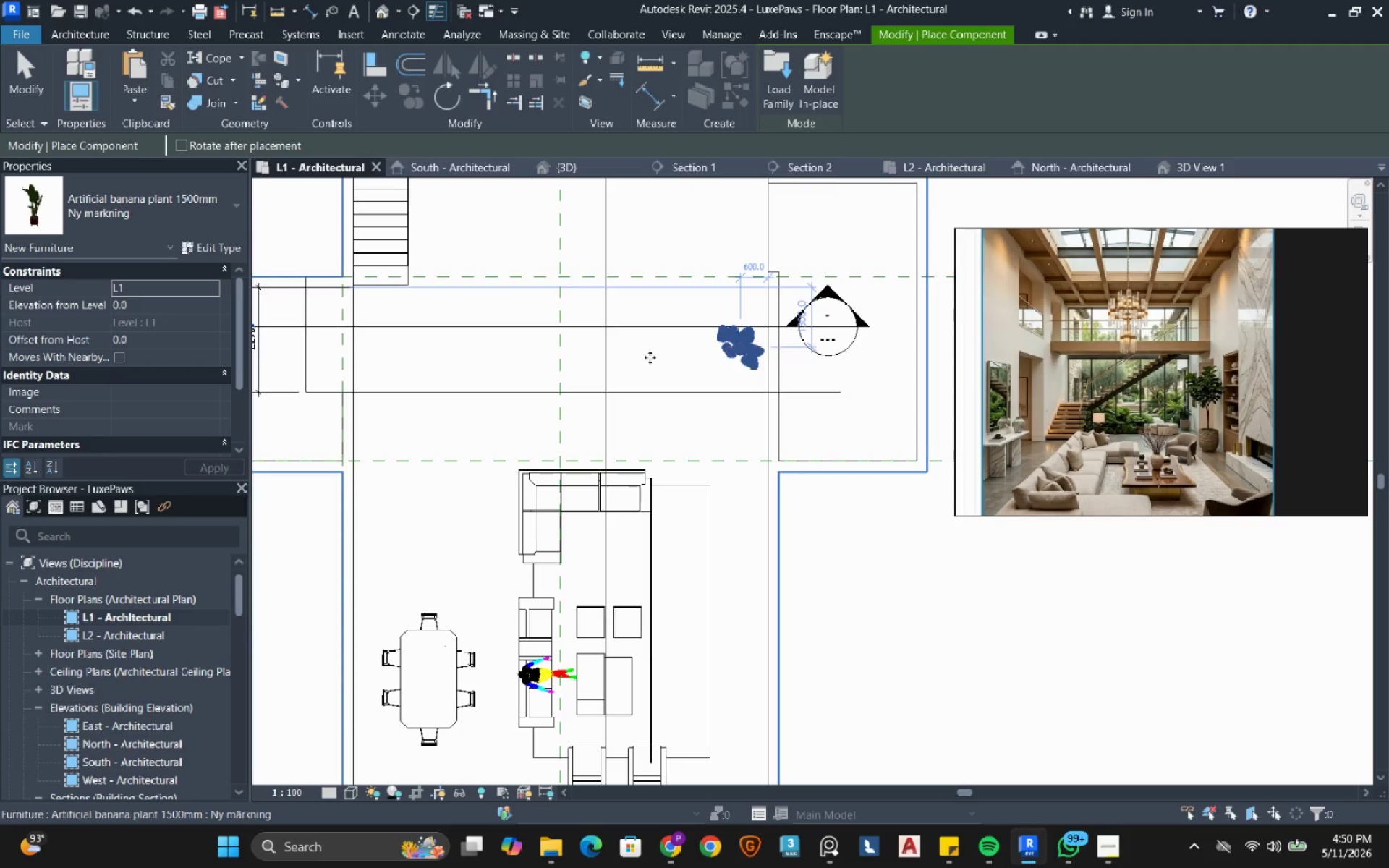 
key(Escape)
 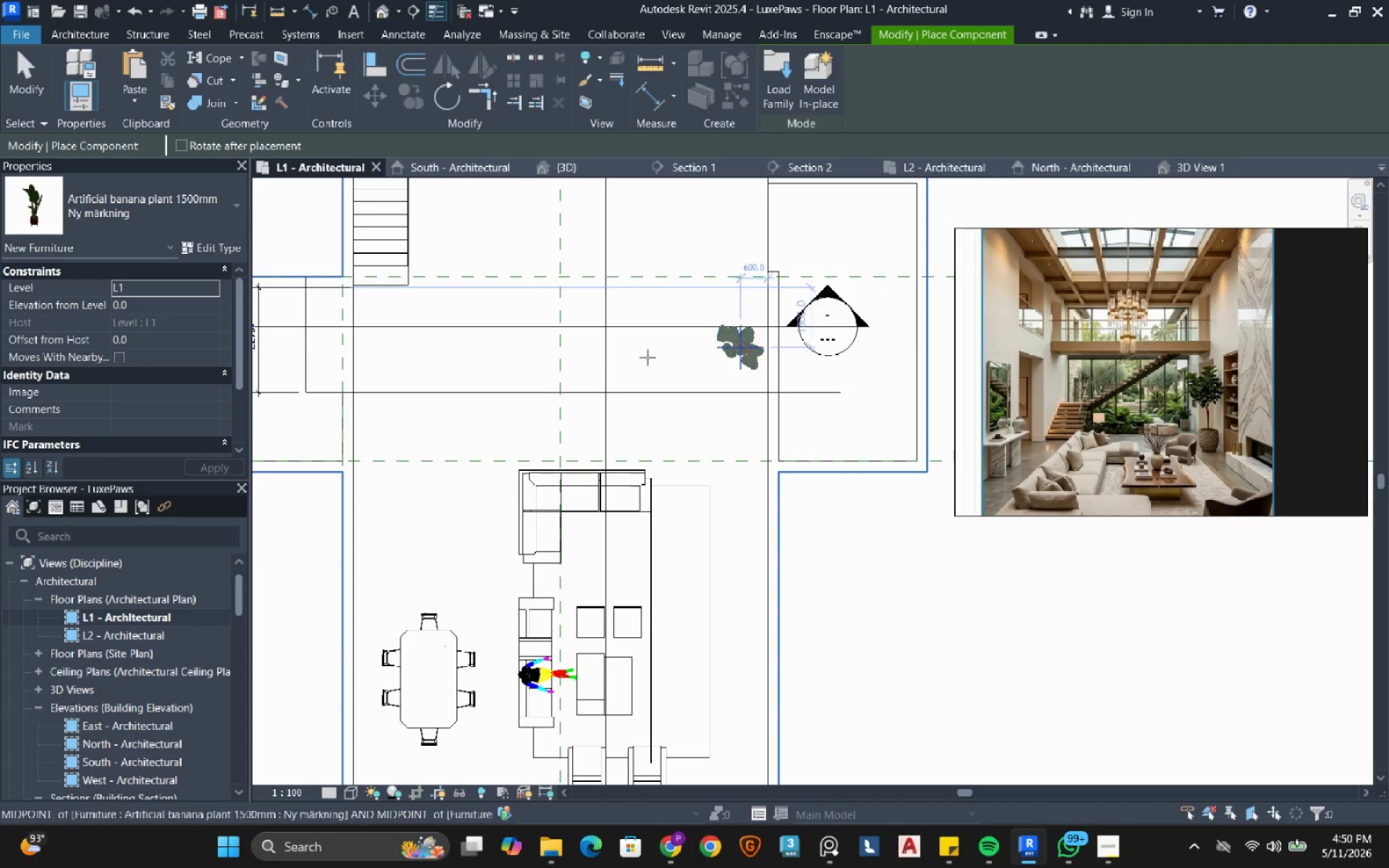 
scroll: coordinate [647, 367], scroll_direction: down, amount: 4.0
 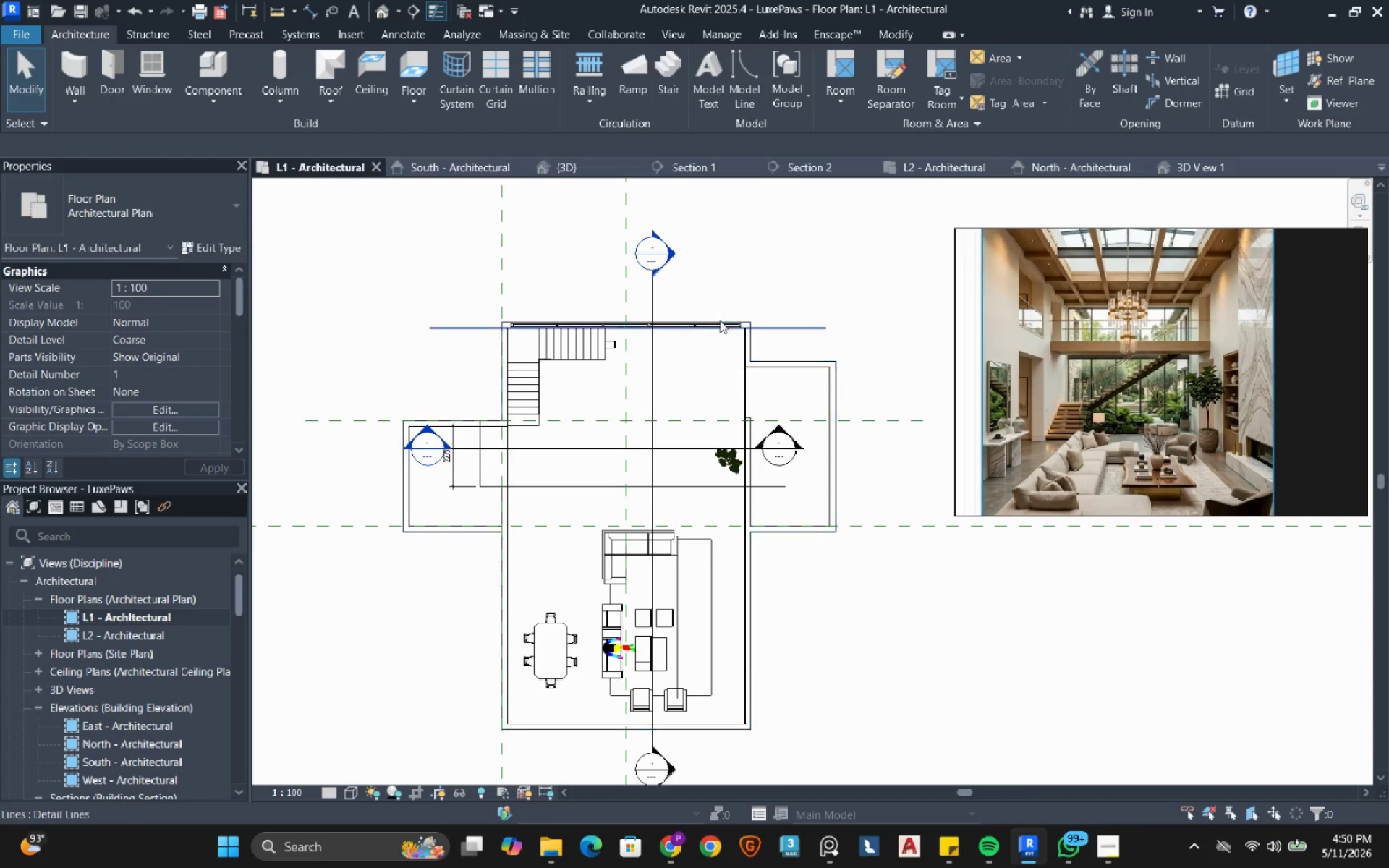 
left_click([1179, 168])
 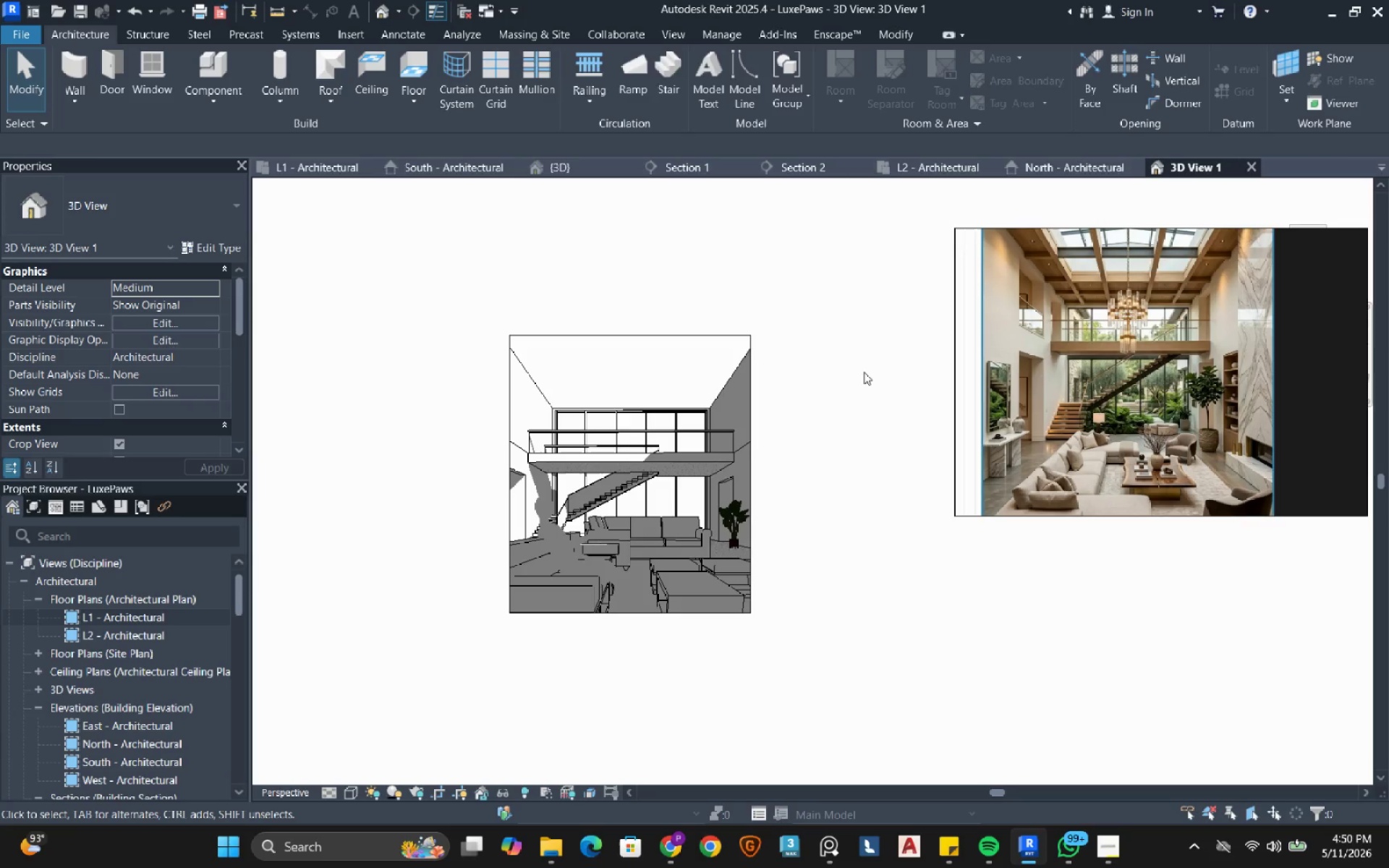 
wait(8.67)
 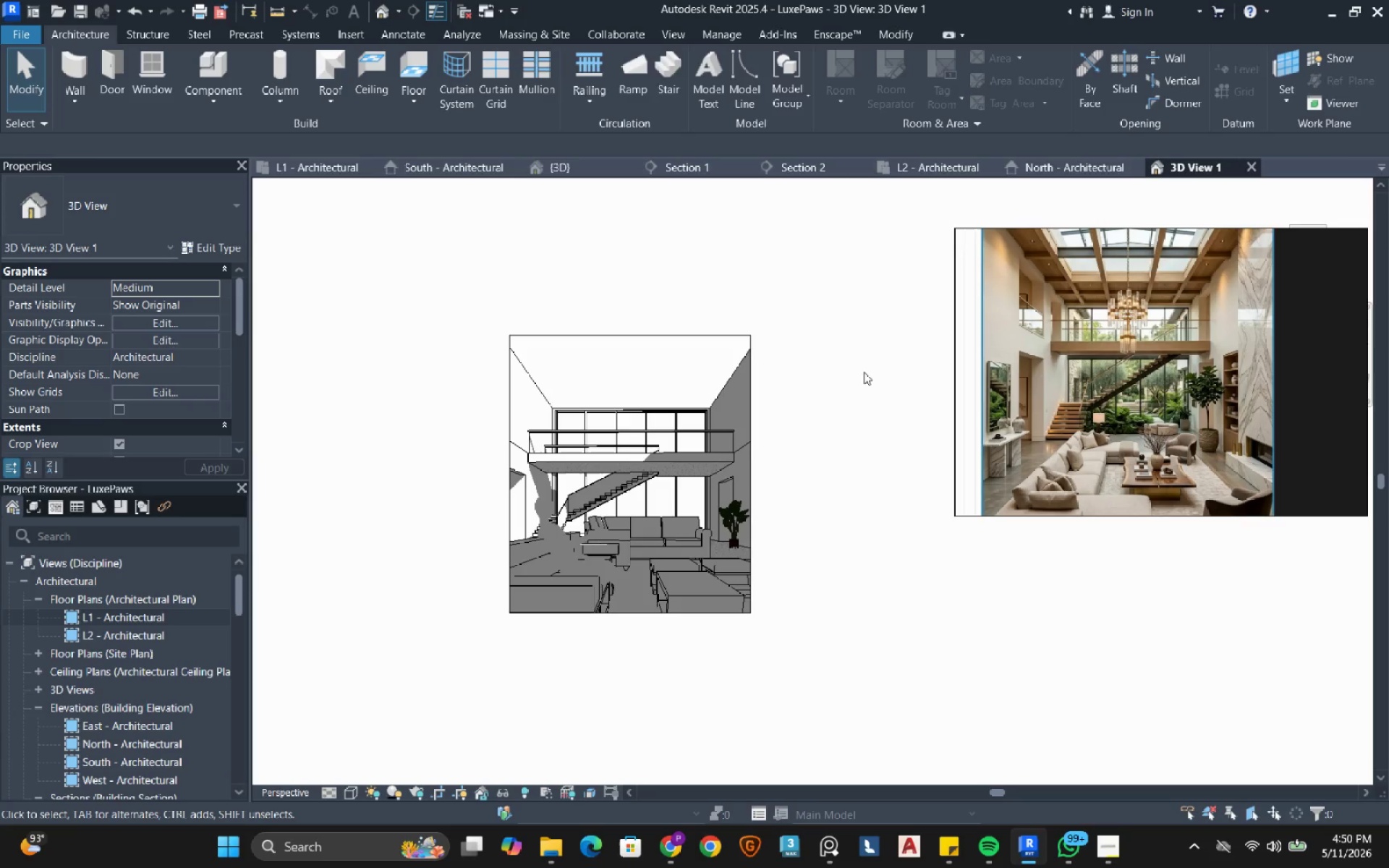 
left_click([751, 369])
 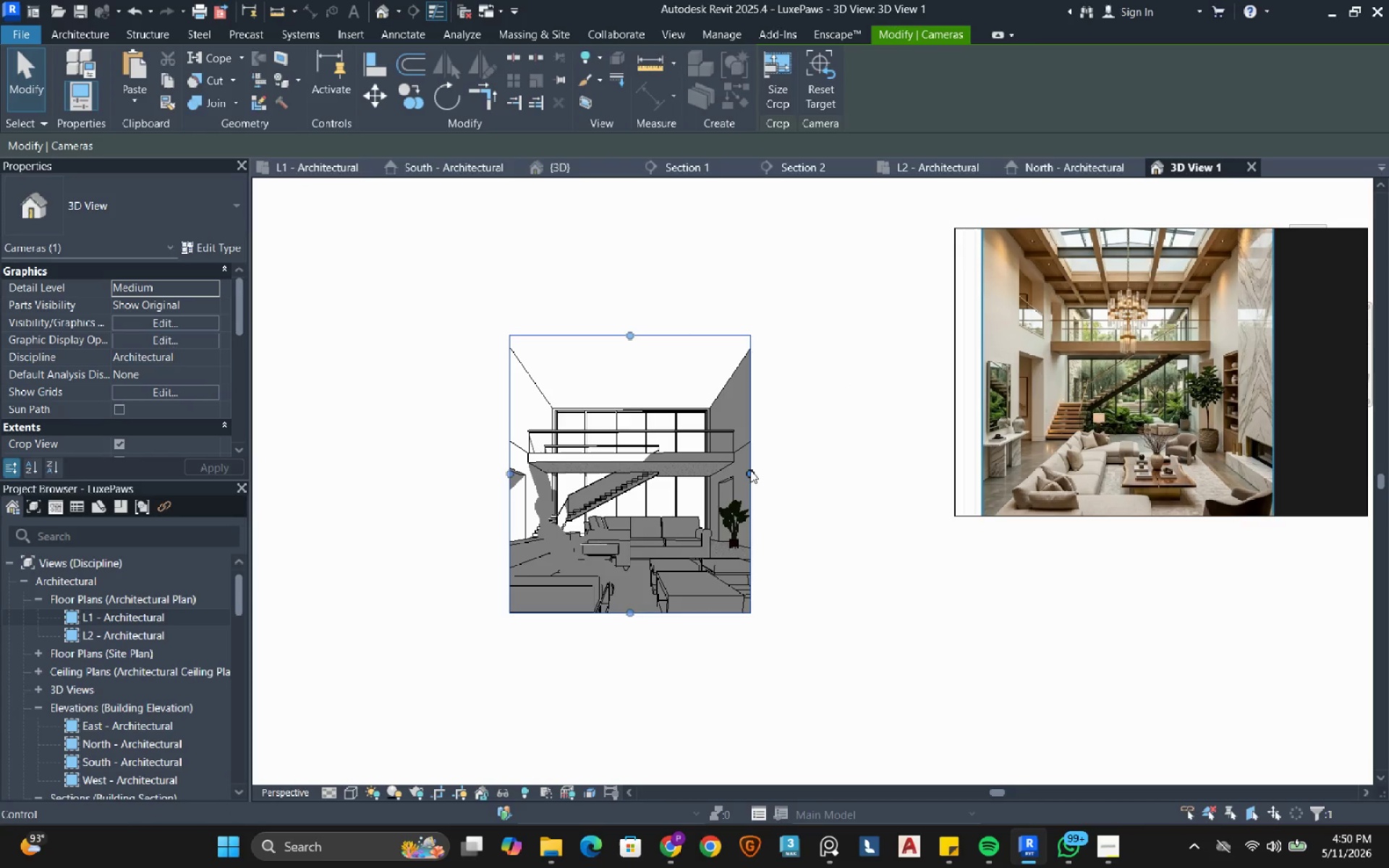 
left_click_drag(start_coordinate=[750, 470], to_coordinate=[773, 479])
 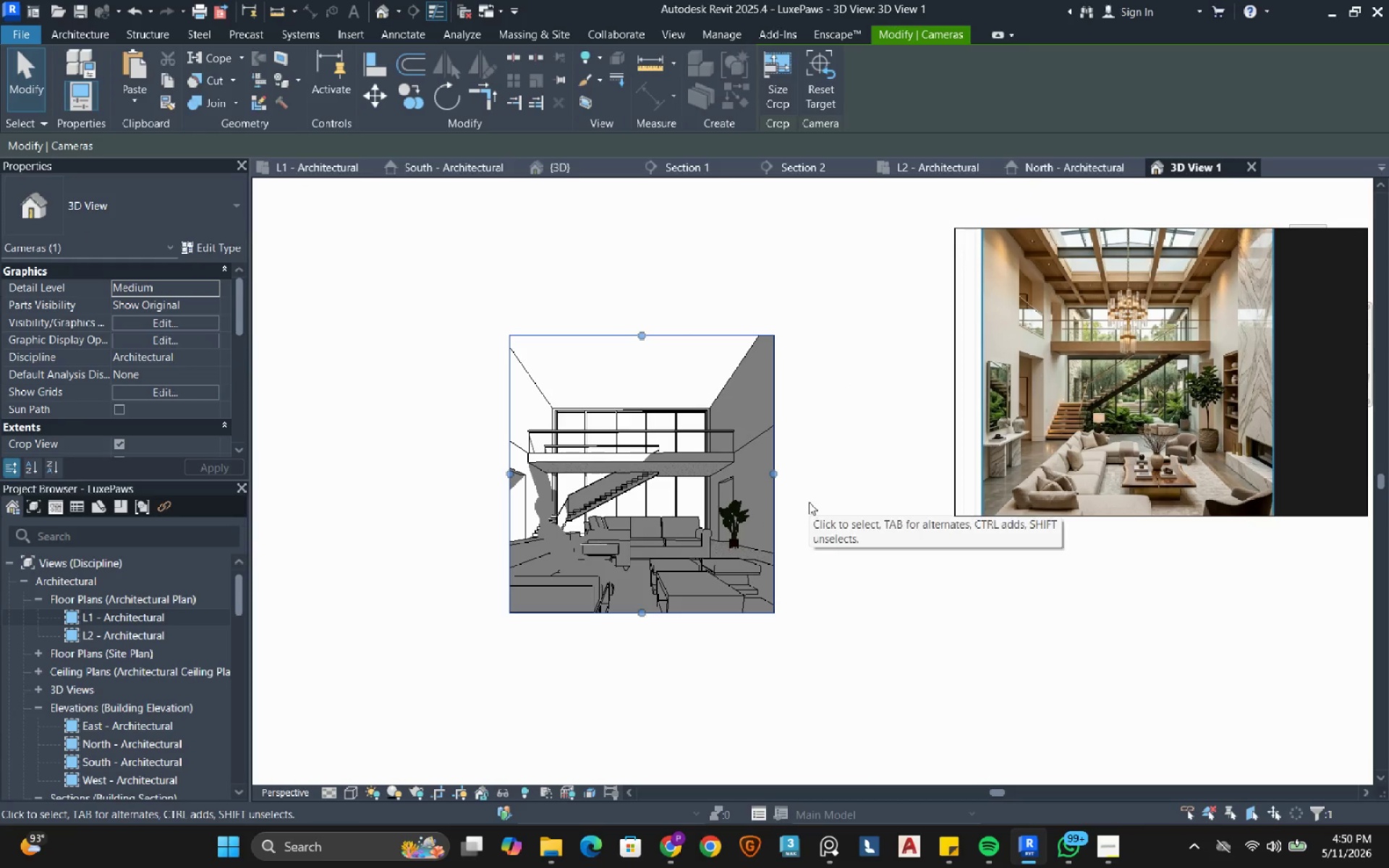 
left_click([809, 502])
 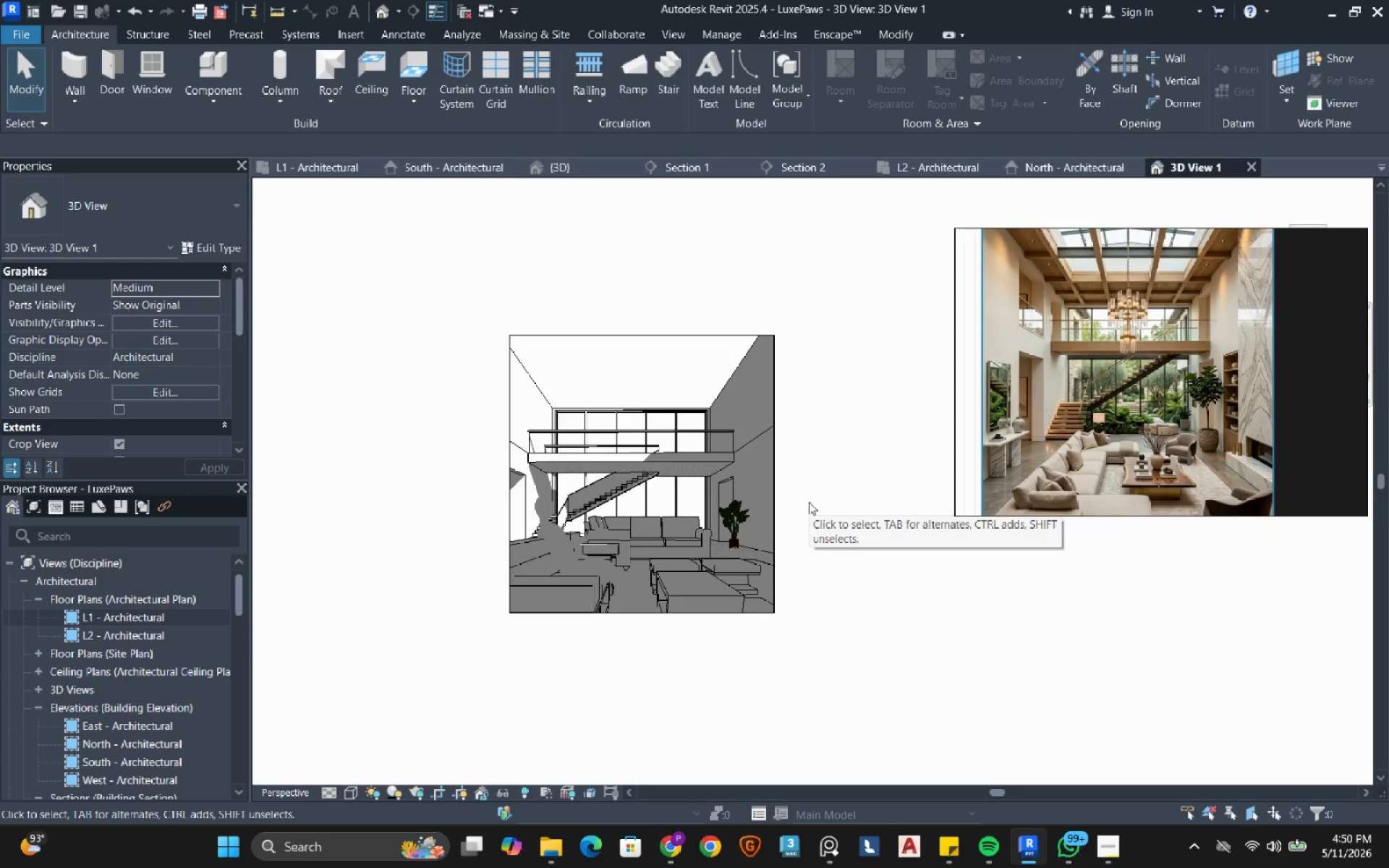 
wait(8.16)
 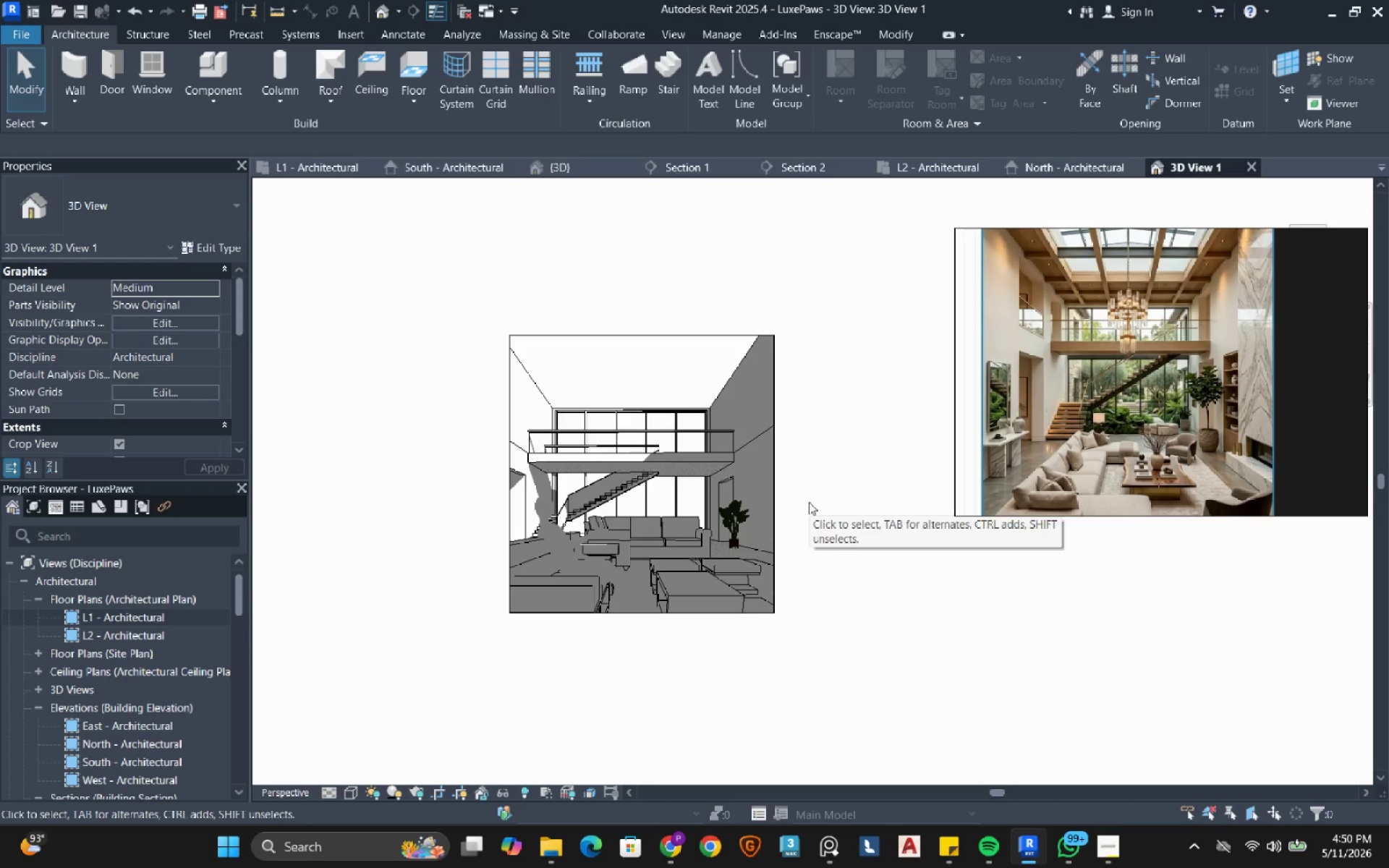 
left_click([329, 172])
 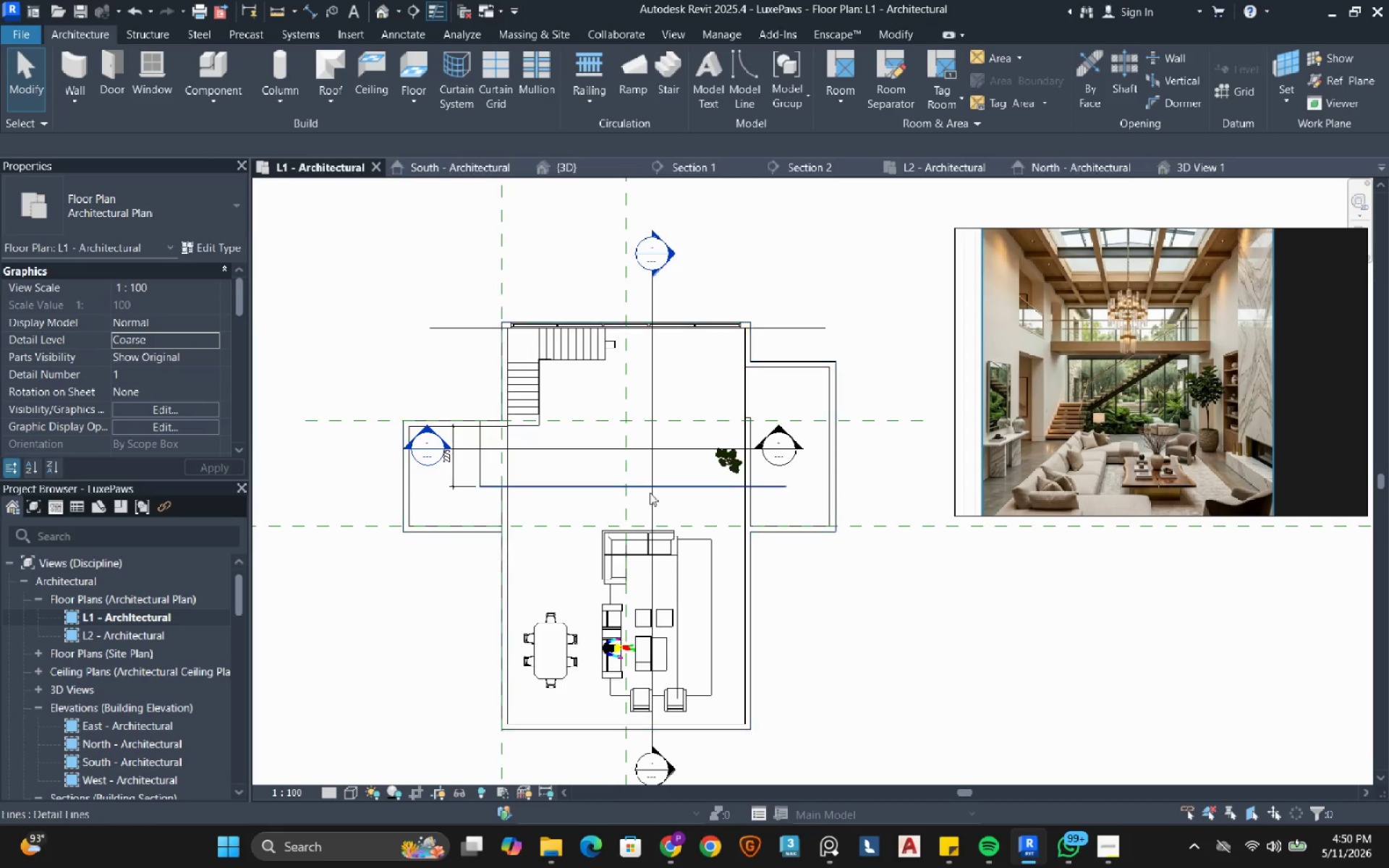 
mouse_move([705, 584])
 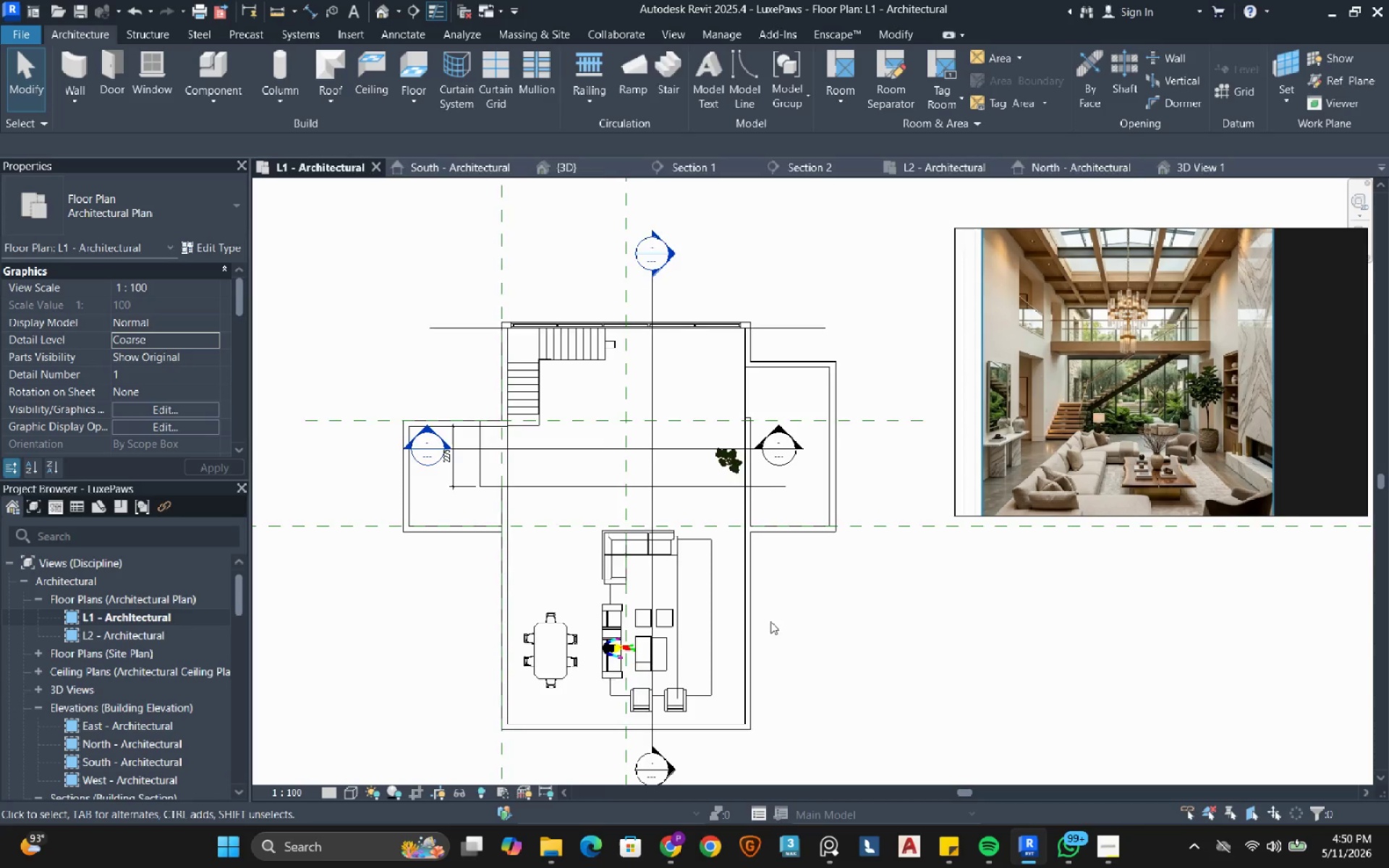 
scroll: coordinate [768, 629], scroll_direction: up, amount: 2.0
 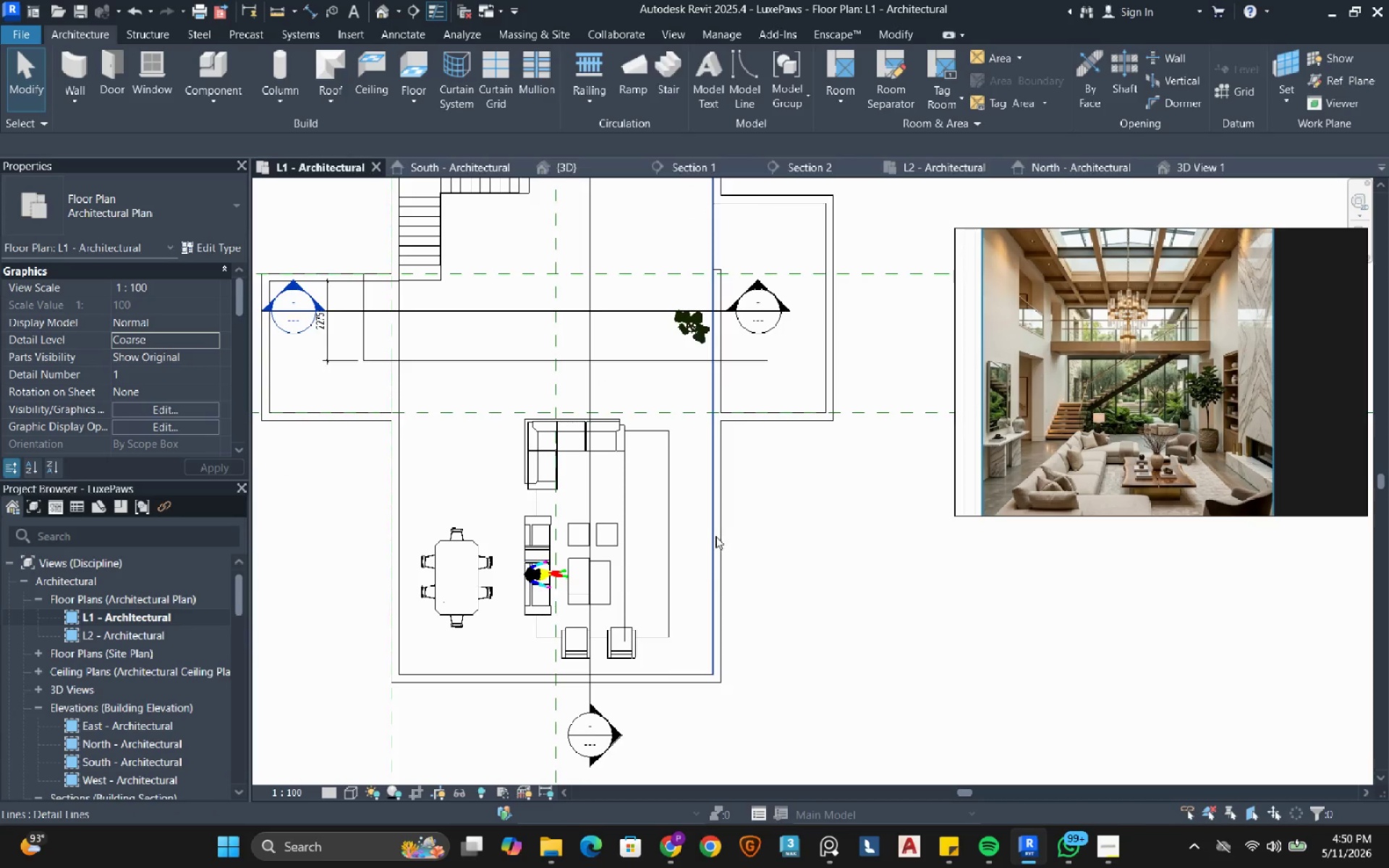 
type(dl)
 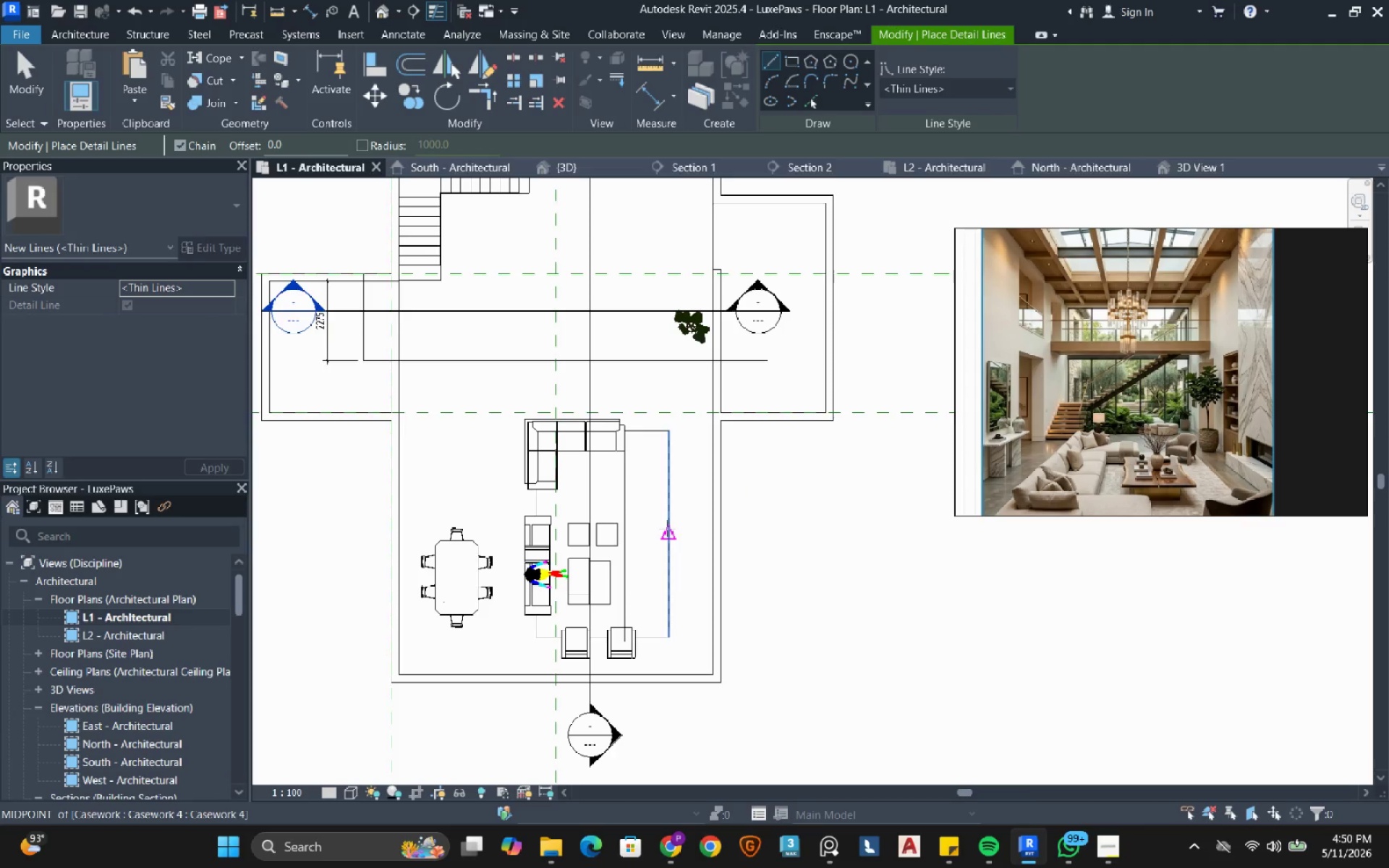 
left_click([667, 528])
 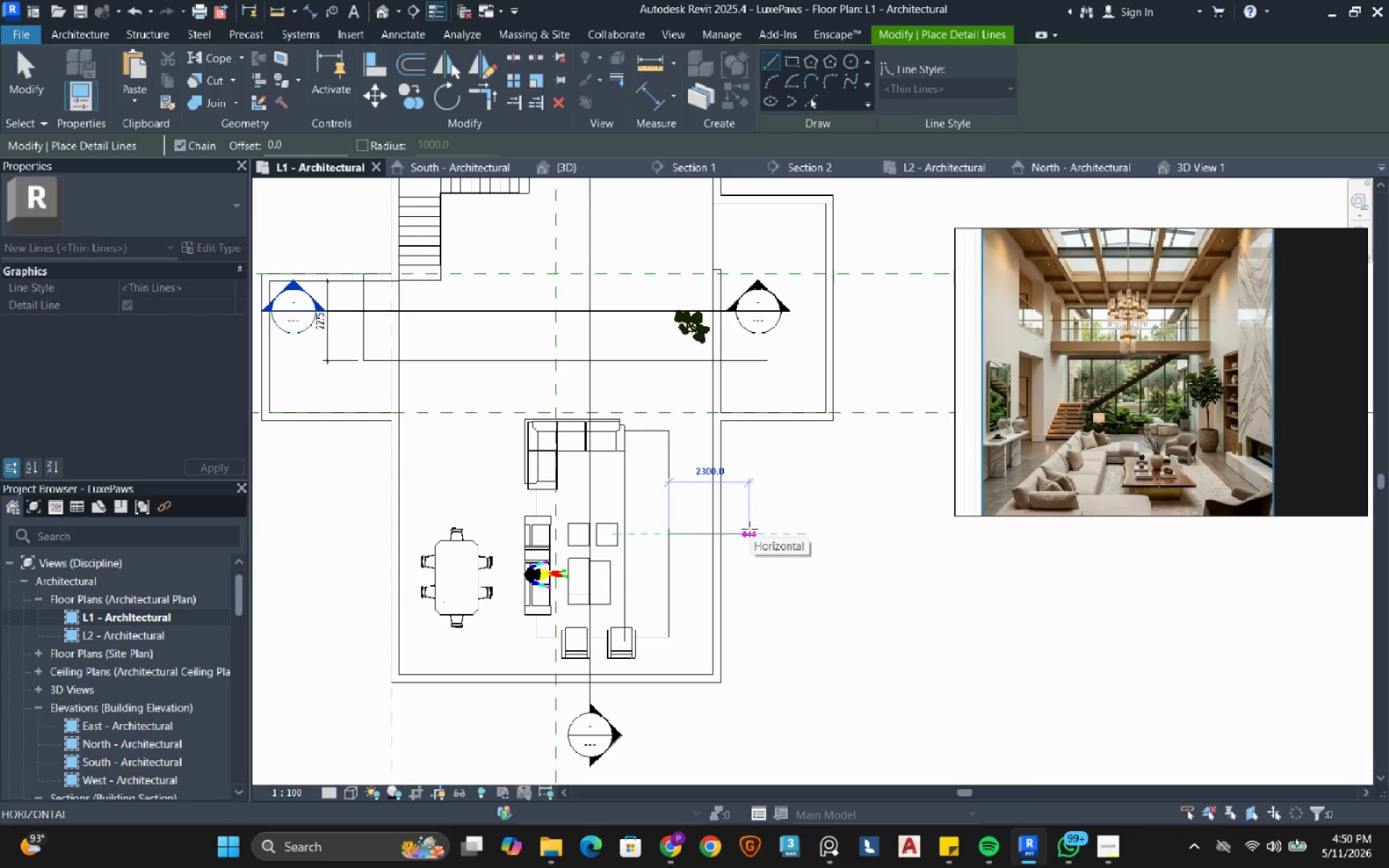 
left_click([749, 529])
 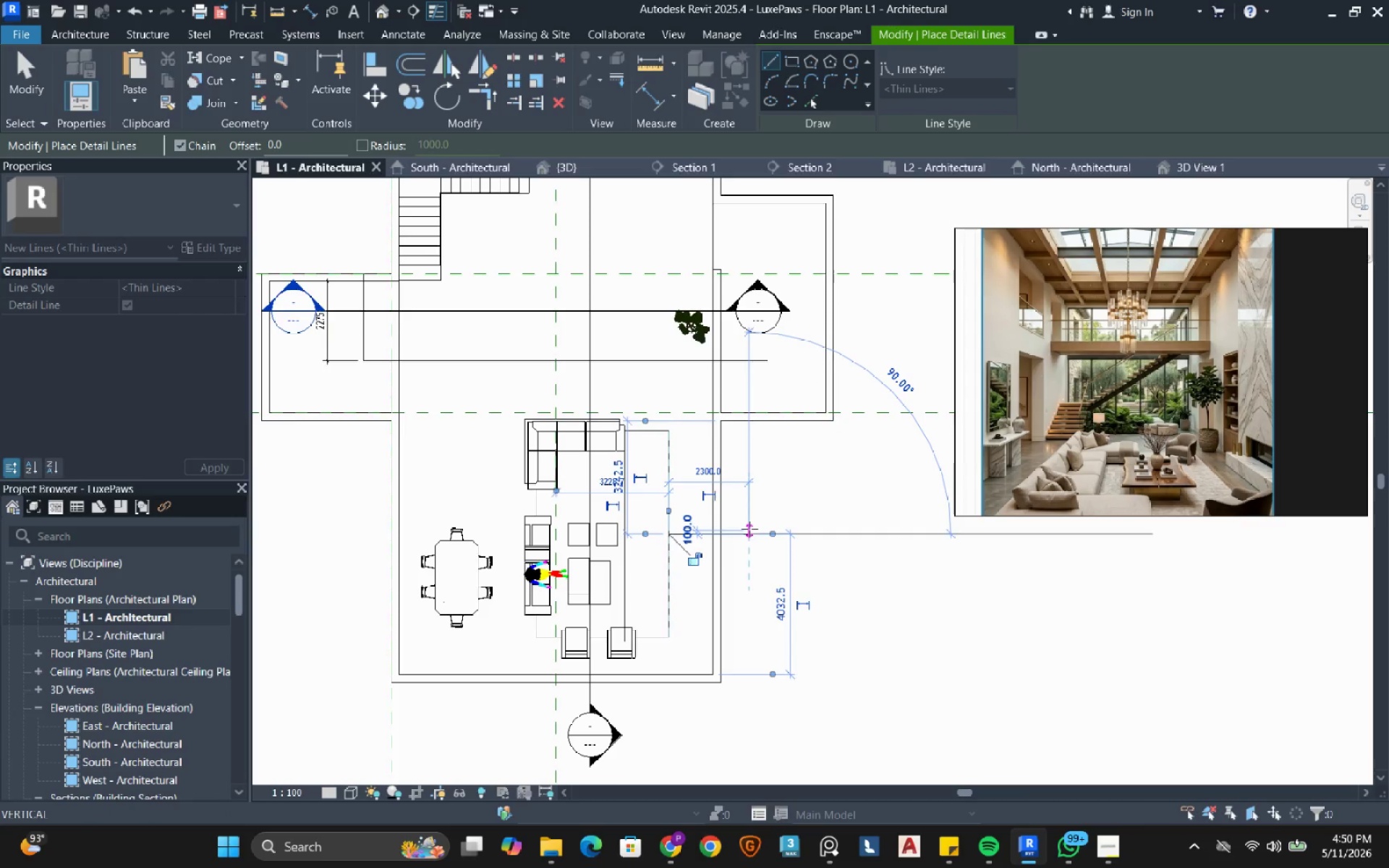 
key(Escape)
 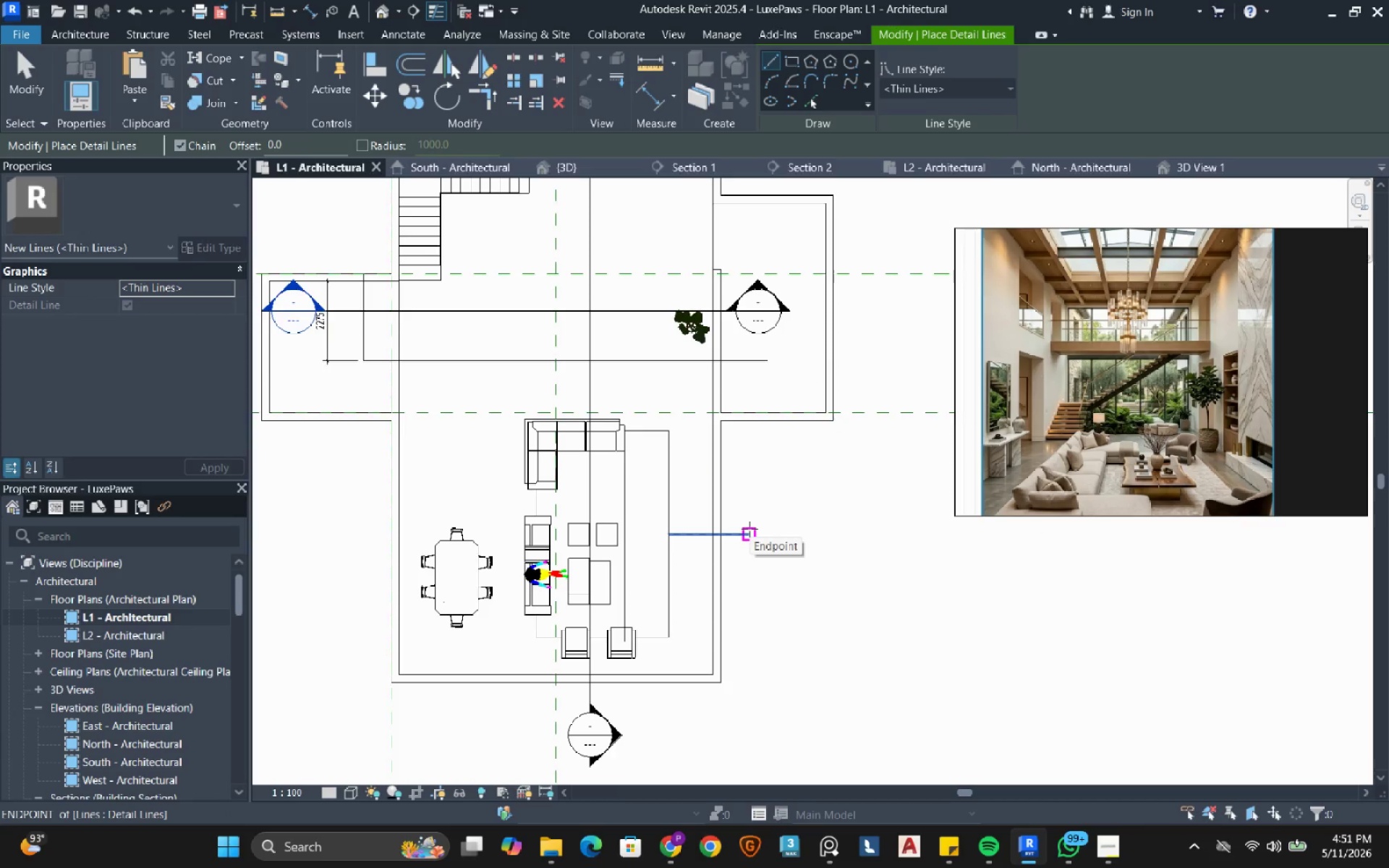 
scroll: coordinate [687, 535], scroll_direction: up, amount: 3.0
 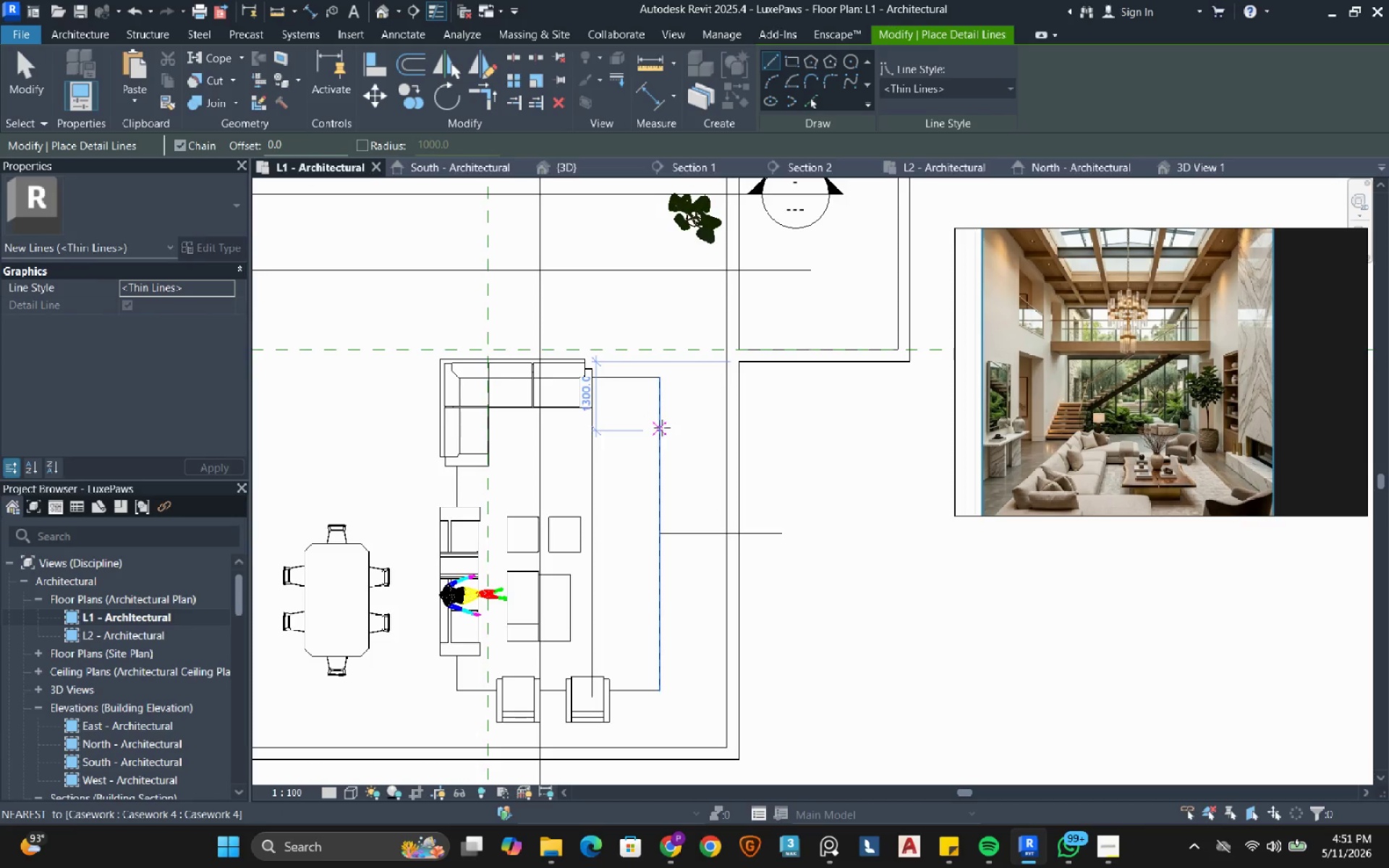 
wait(10.01)
 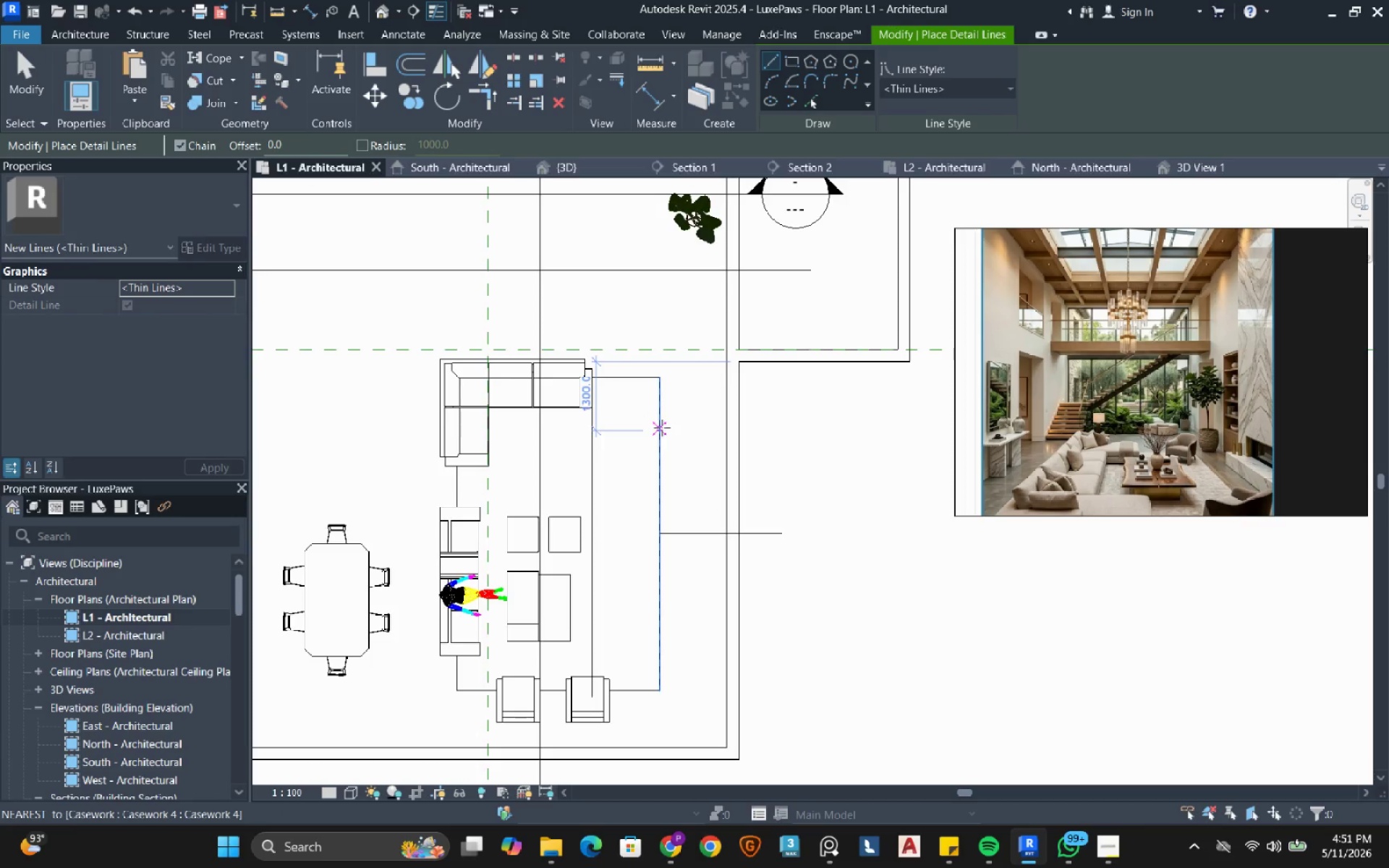 
left_click([656, 441])
 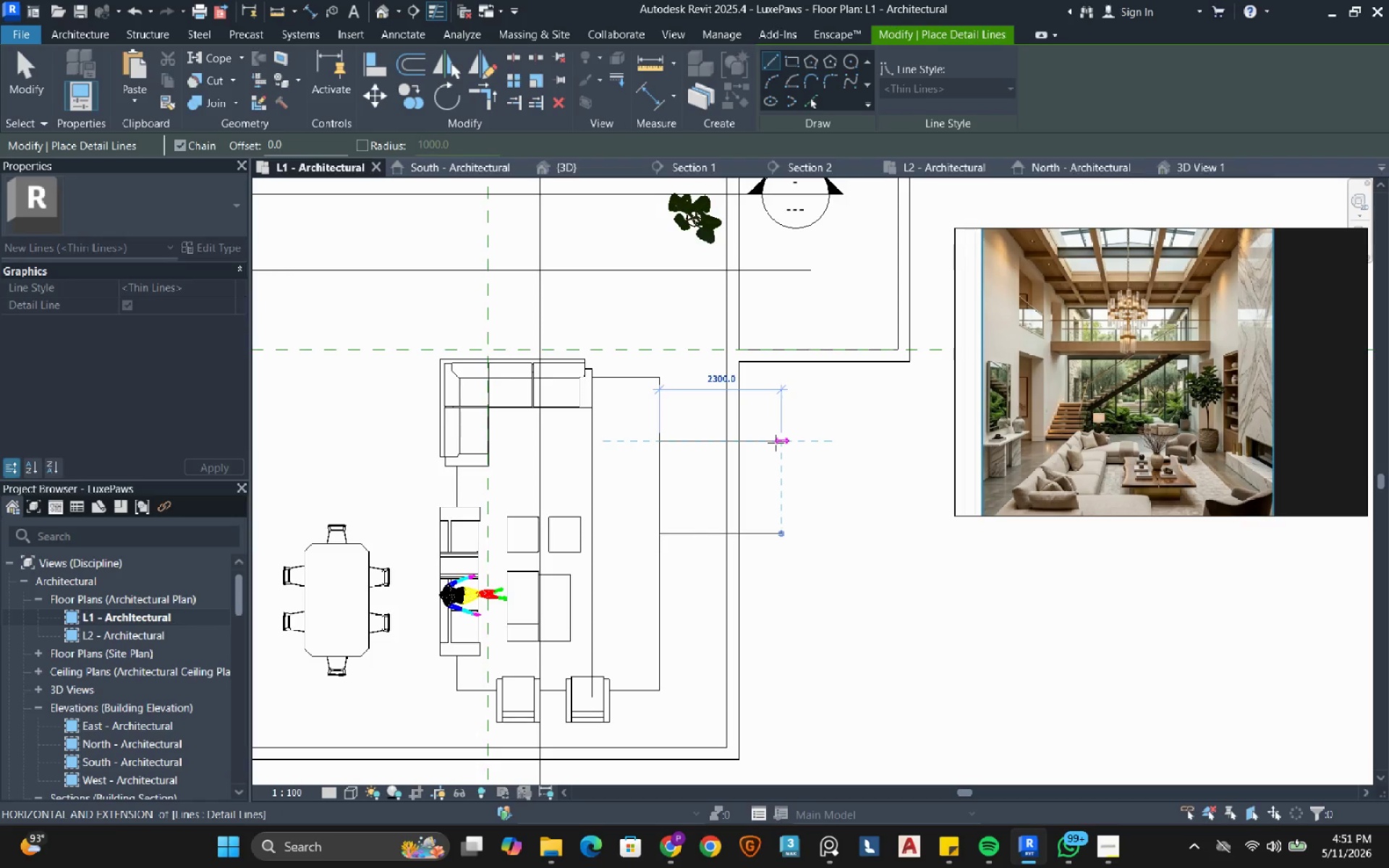 
left_click([776, 443])
 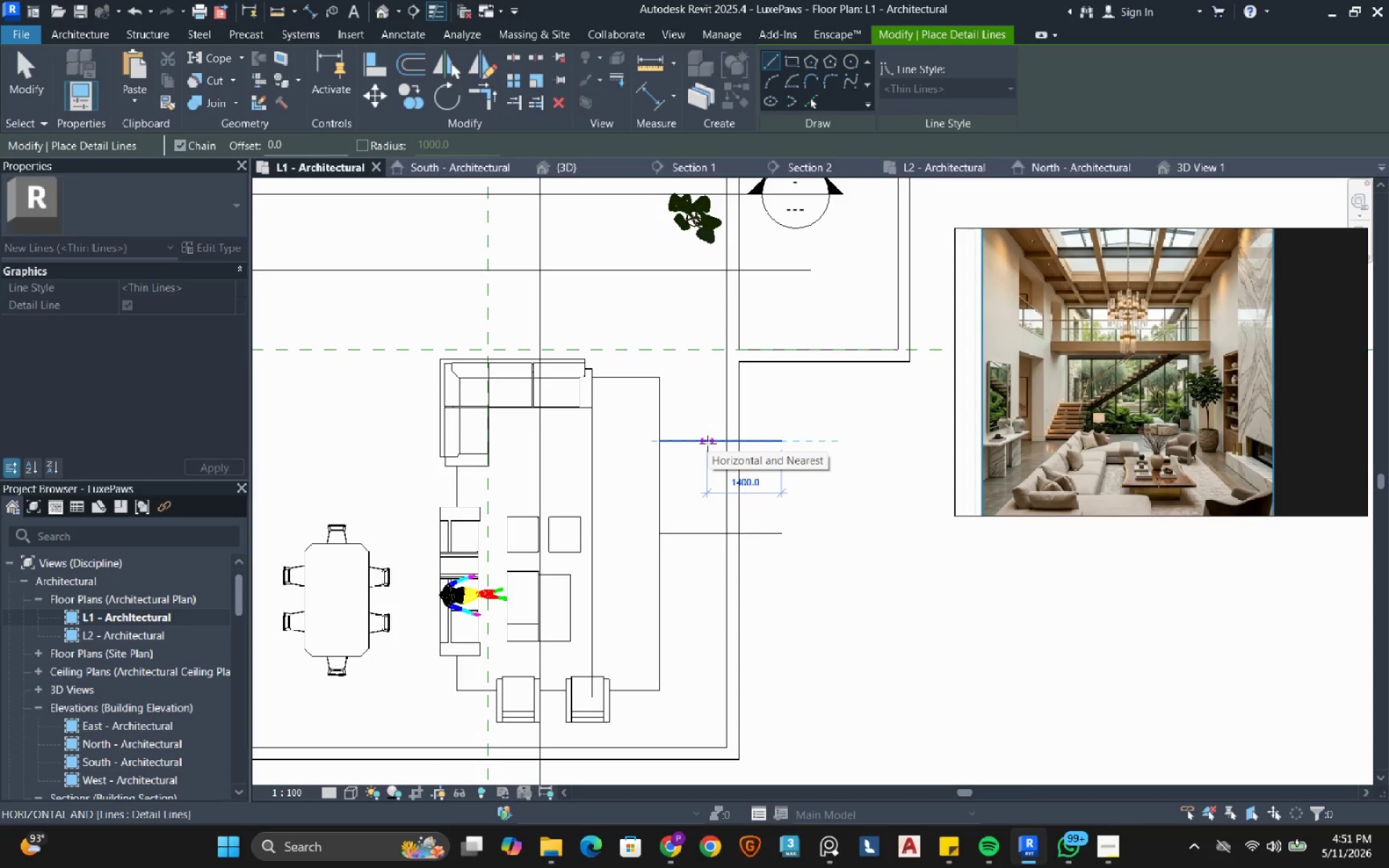 
wait(5.11)
 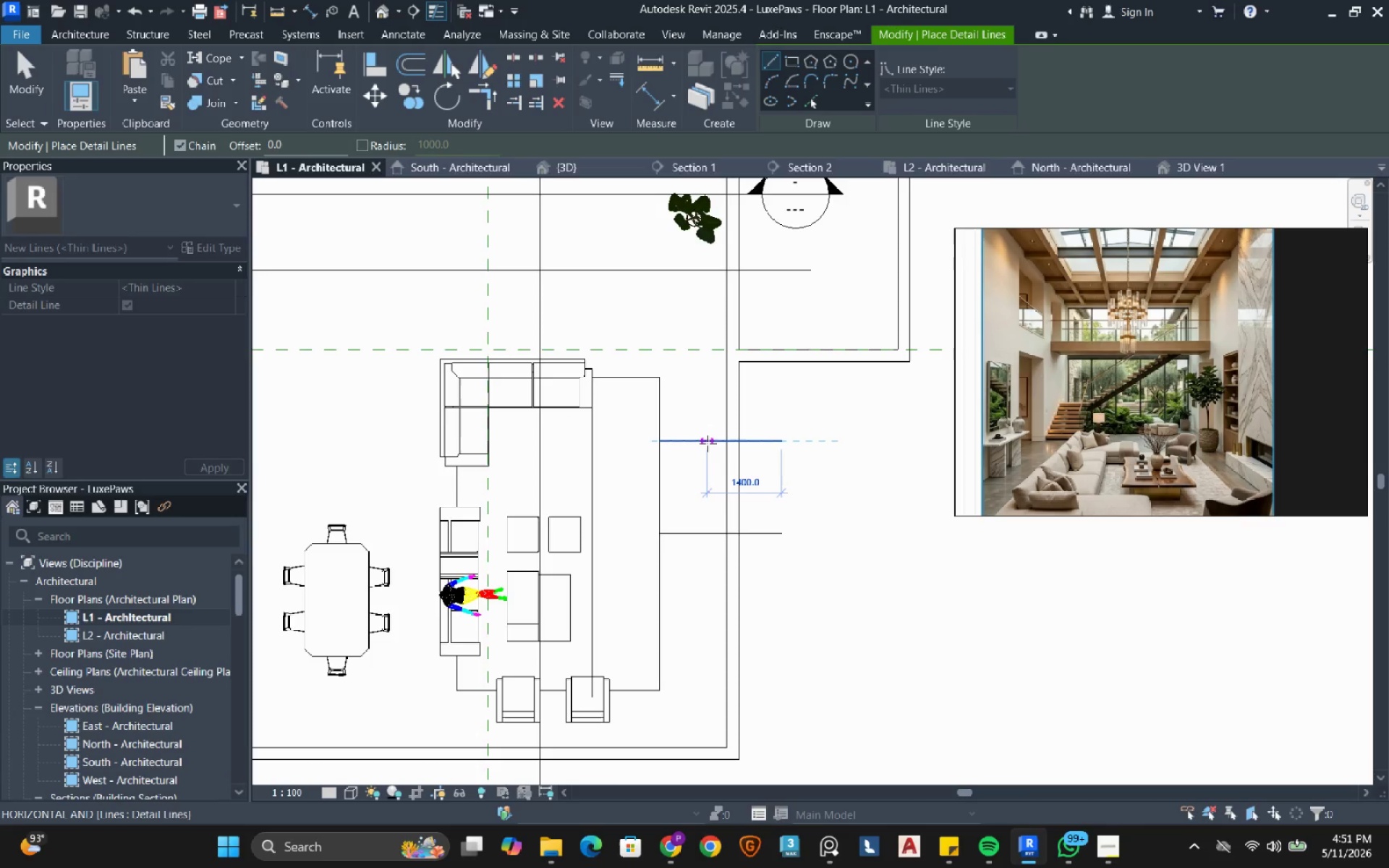 
left_click([708, 443])
 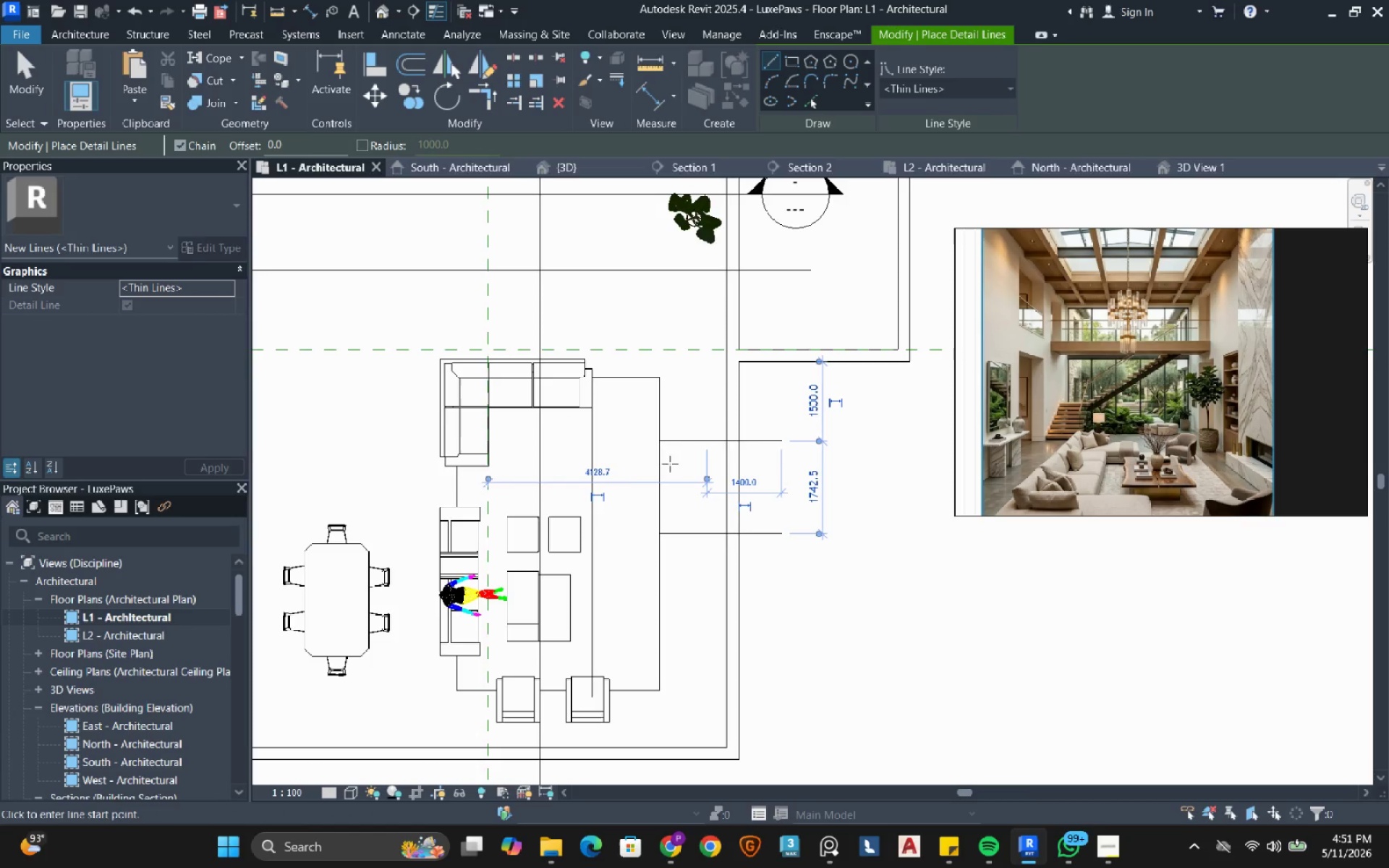 
left_click([679, 441])
 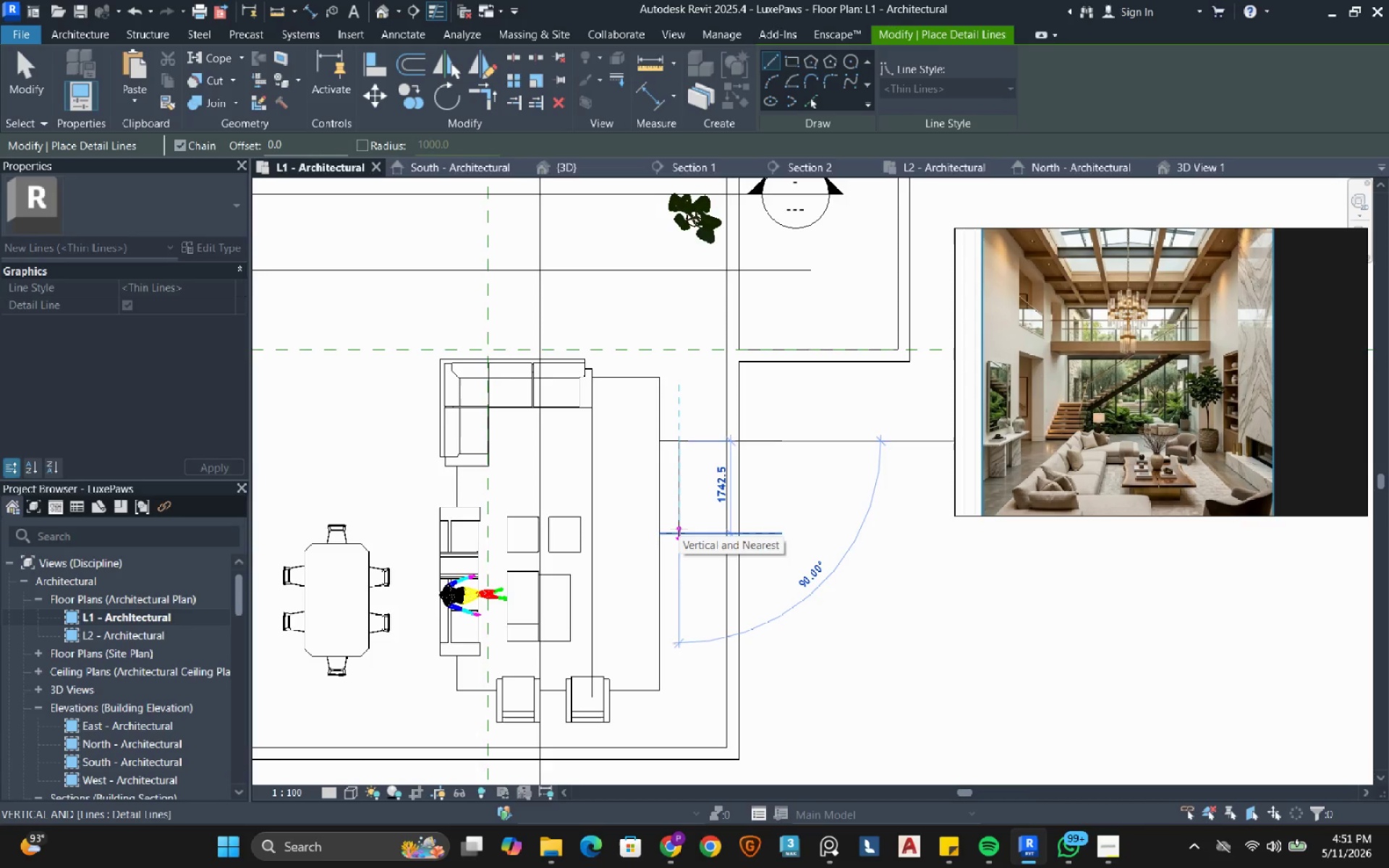 
wait(6.08)
 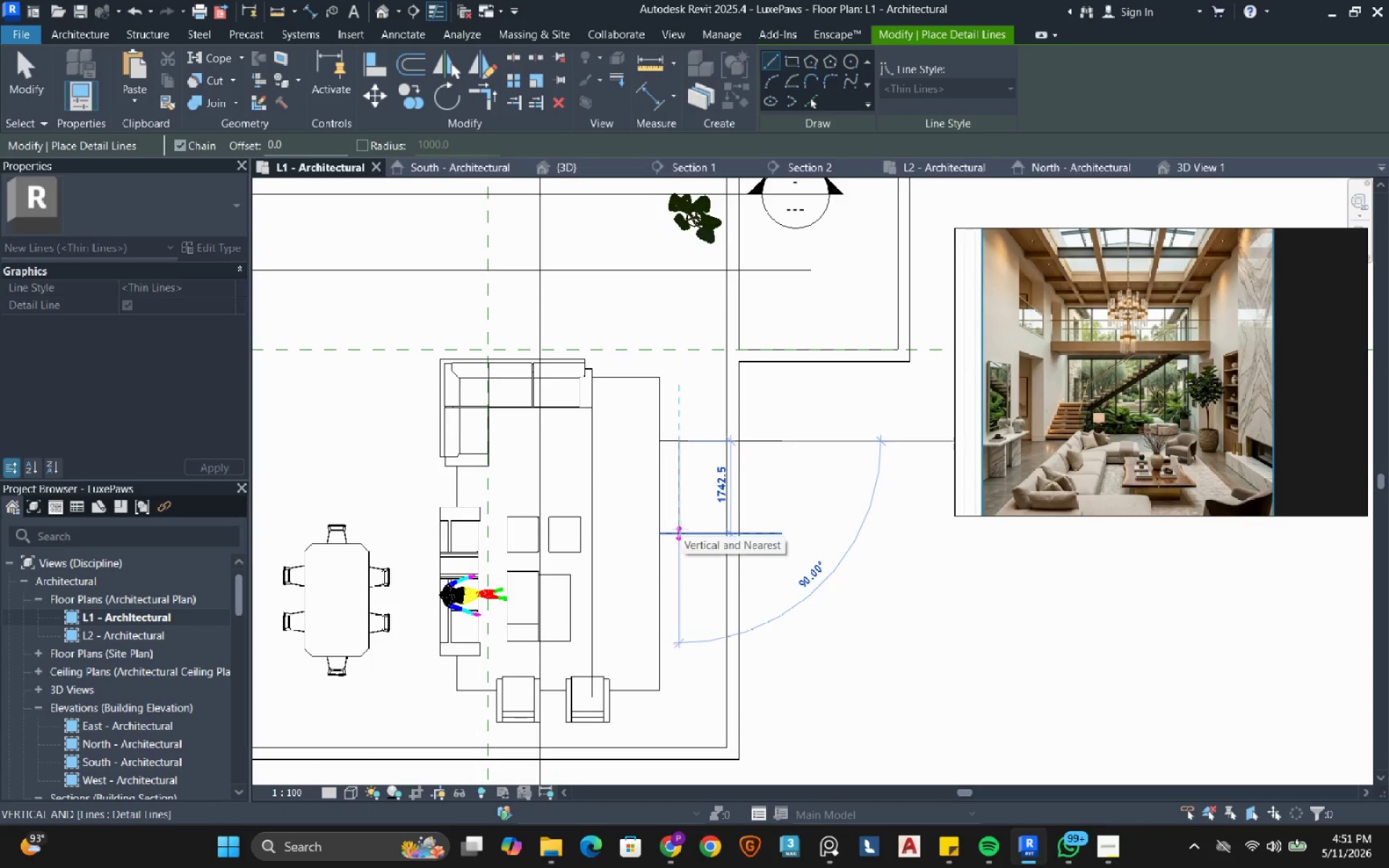 
key(Escape)
 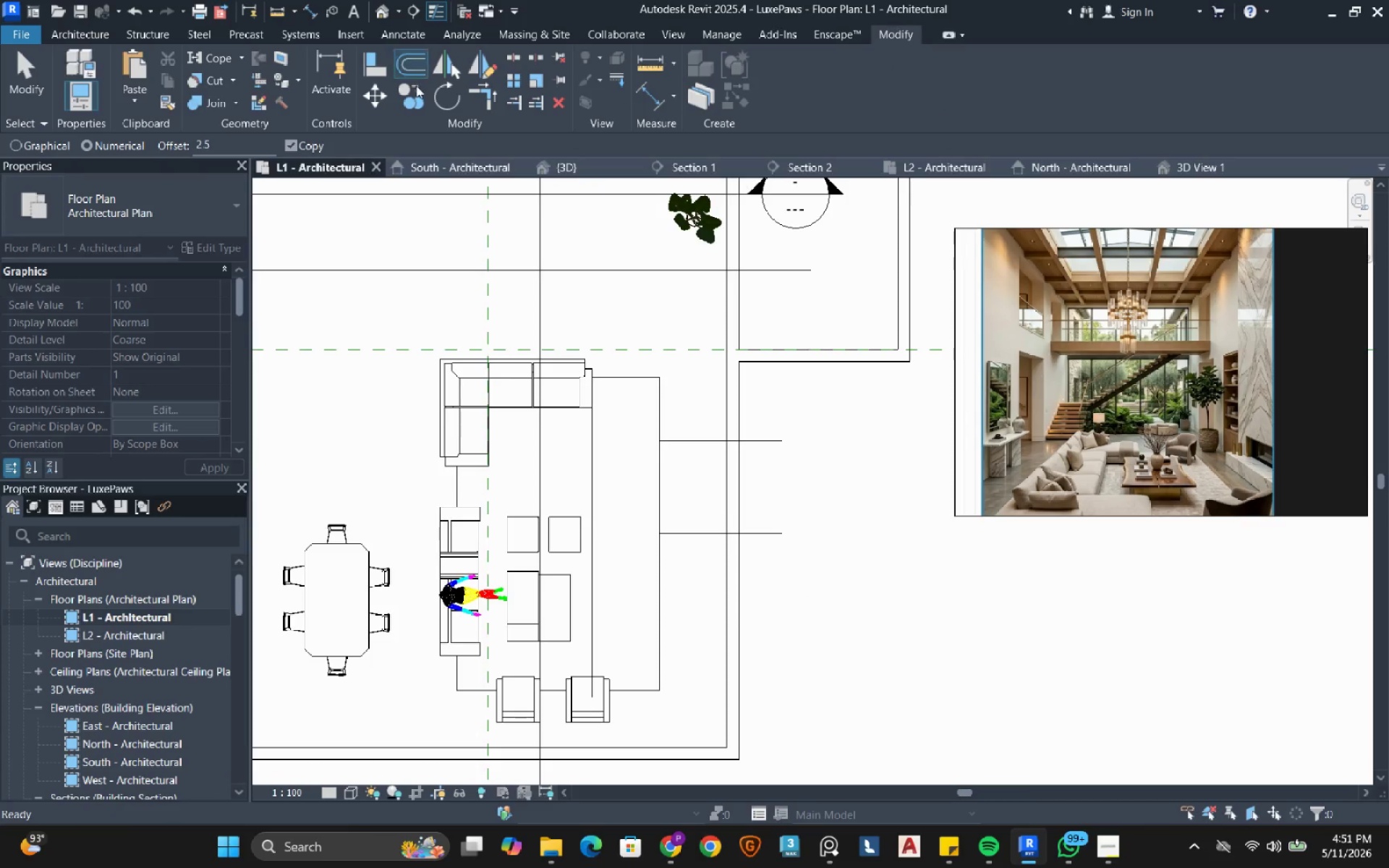 
left_click([239, 149])
 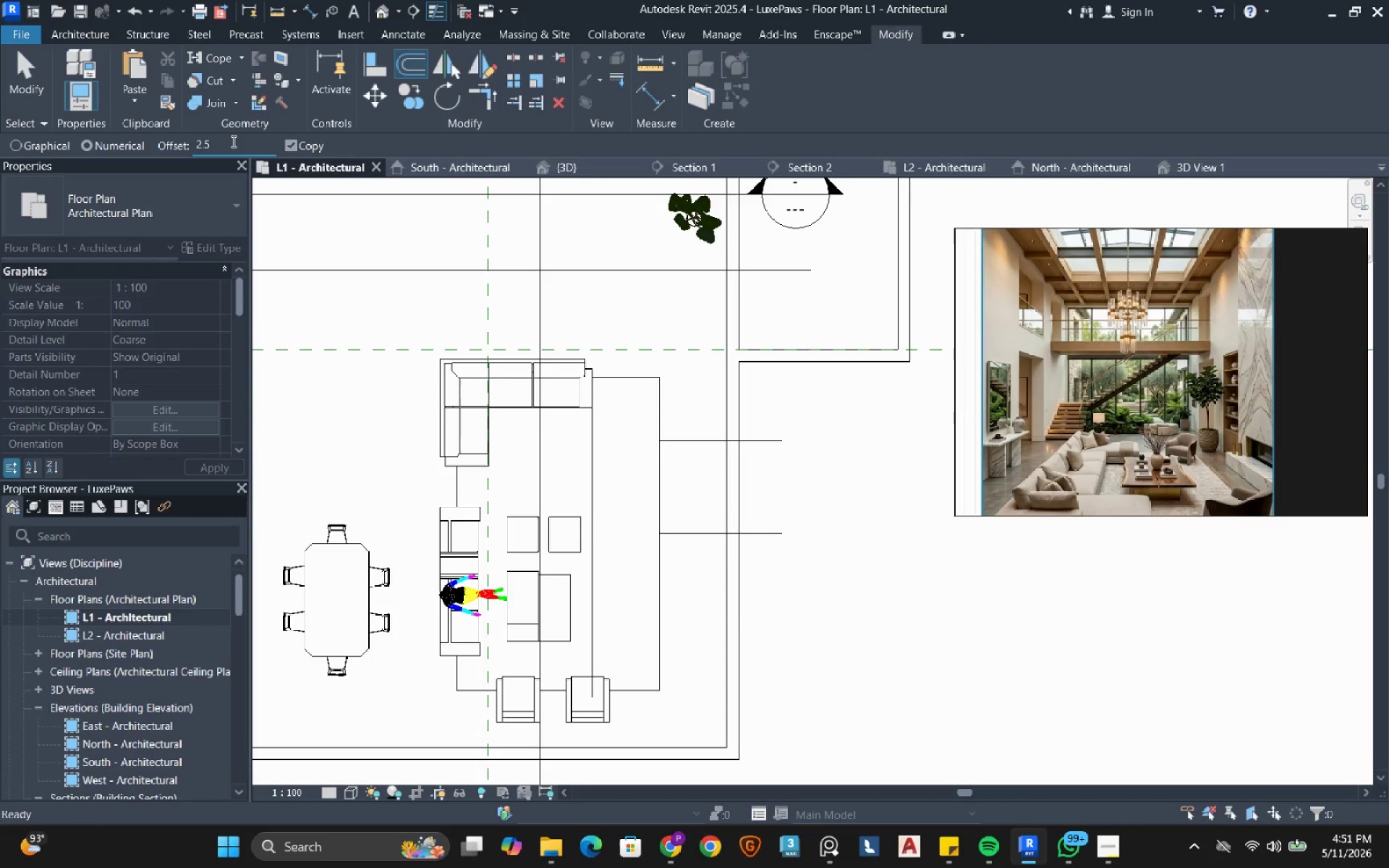 
left_click_drag(start_coordinate=[225, 142], to_coordinate=[181, 139])
 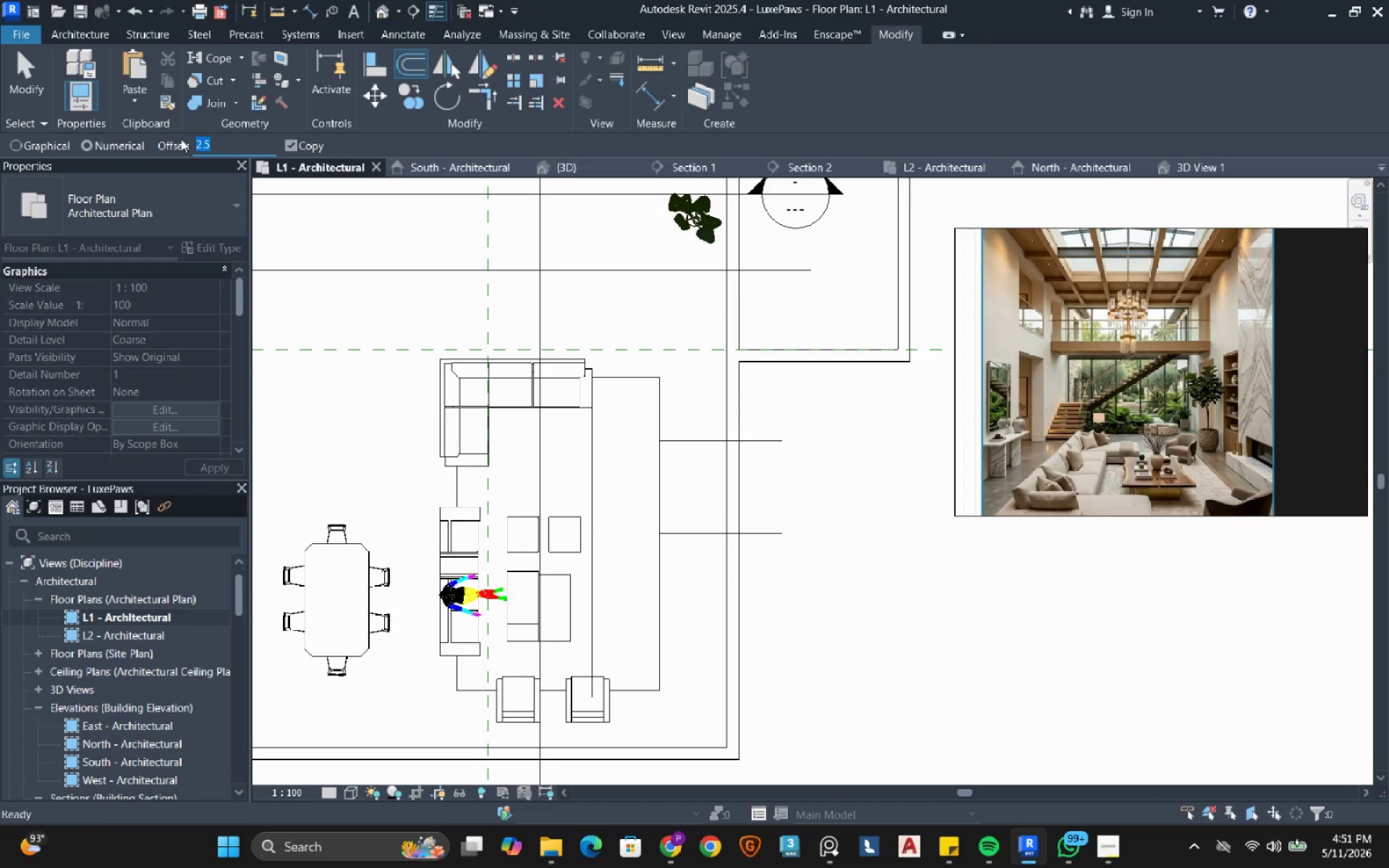 
type(1700)
 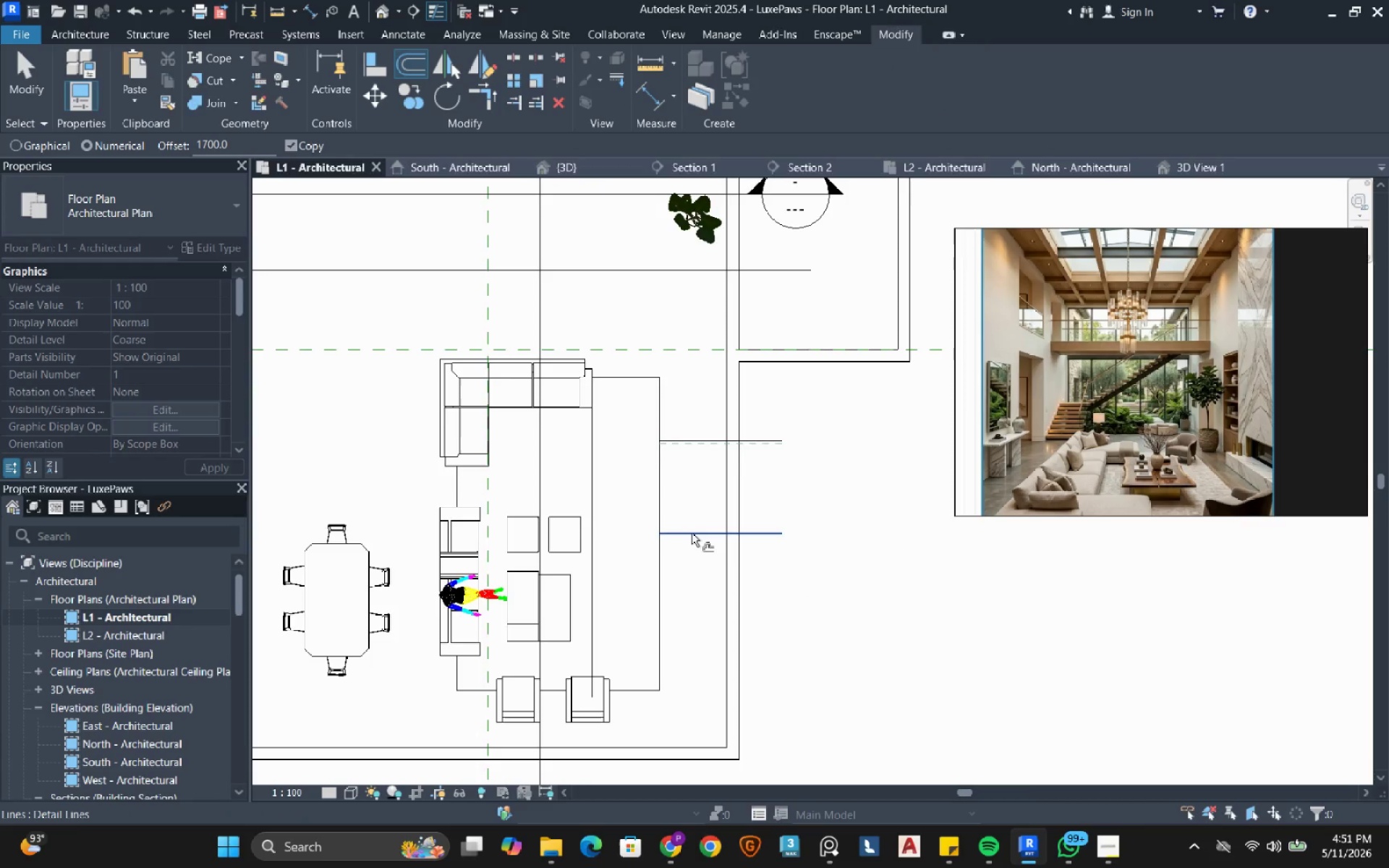 
left_click([692, 533])
 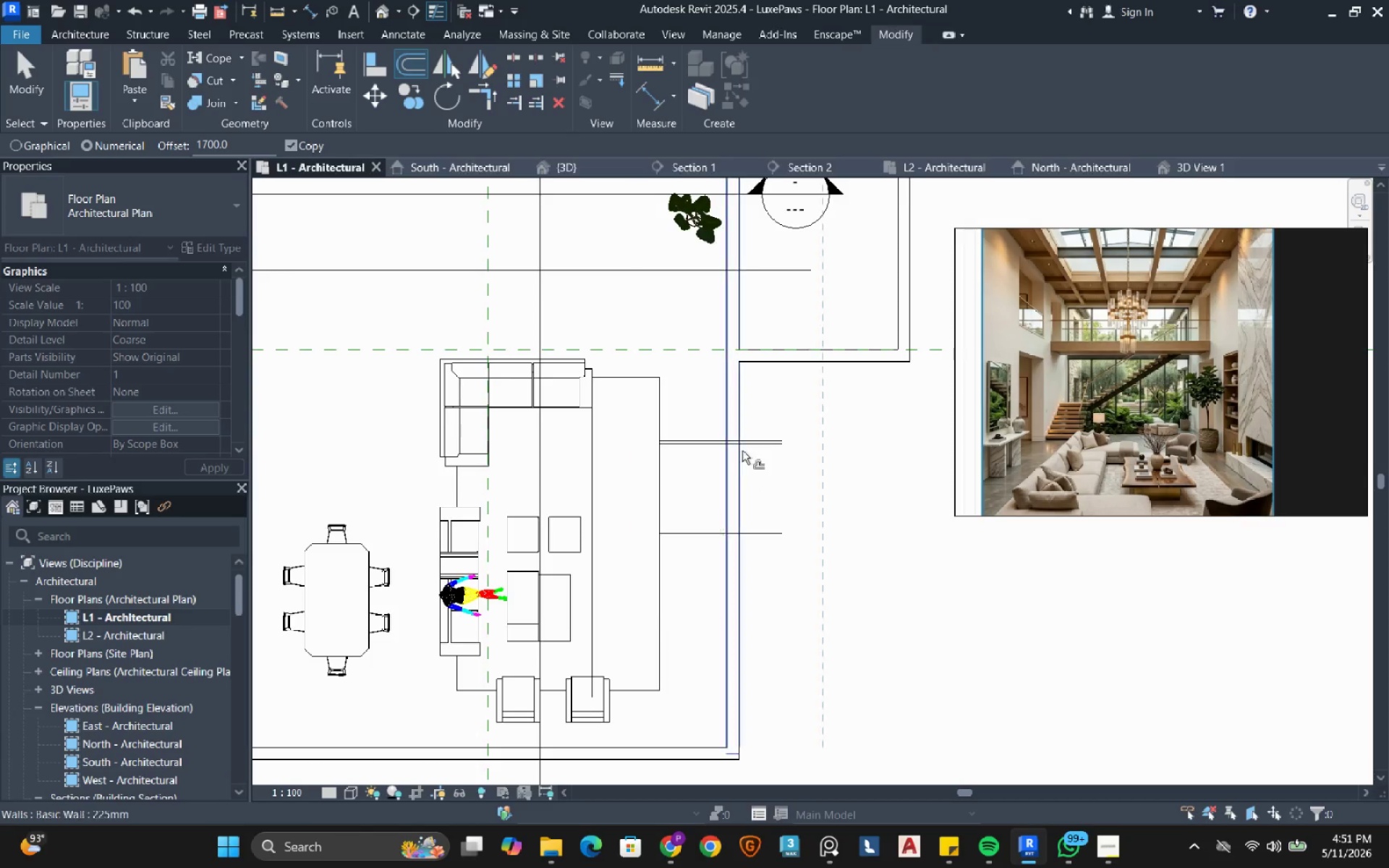 
key(Escape)
 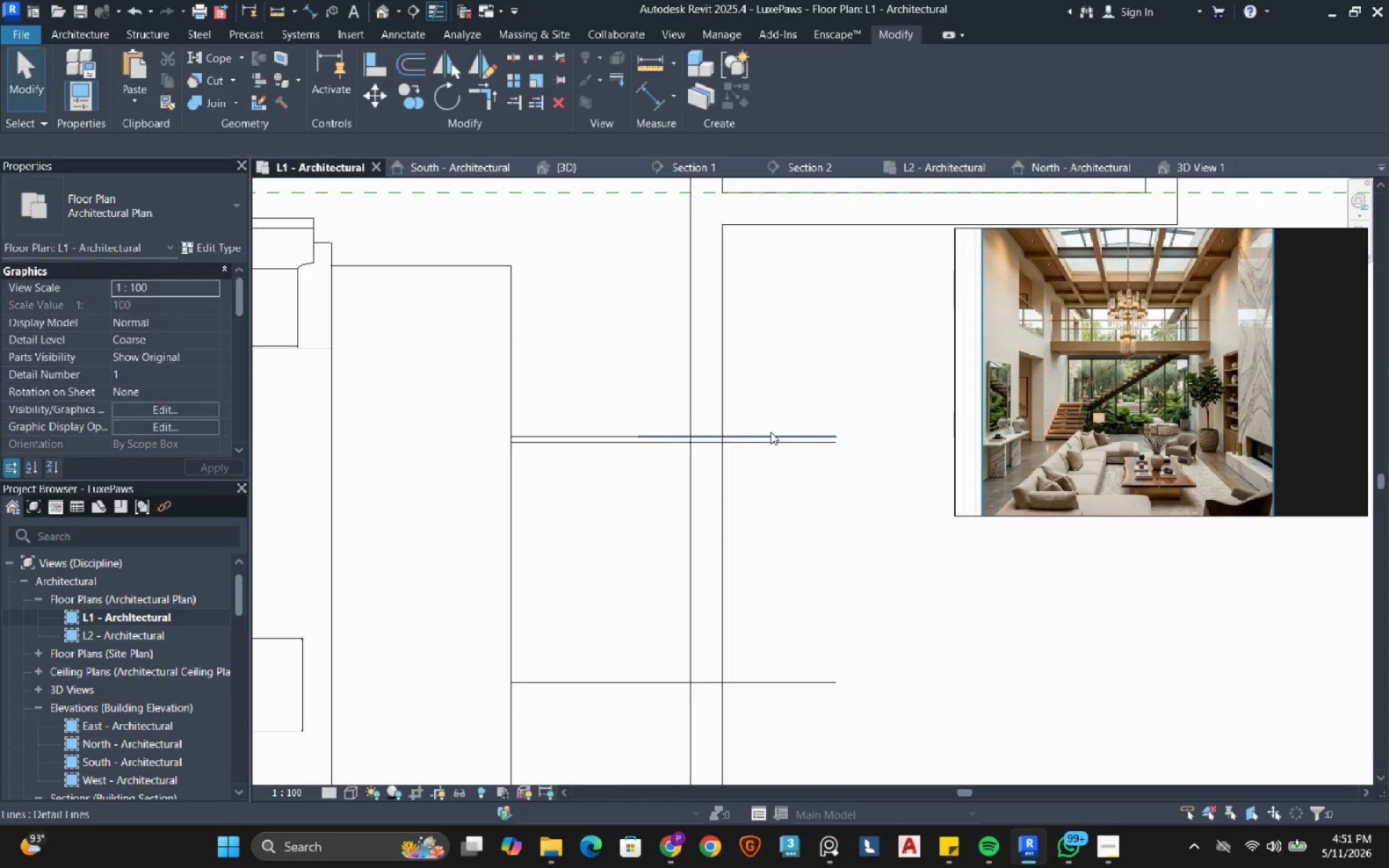 
key(Escape)
 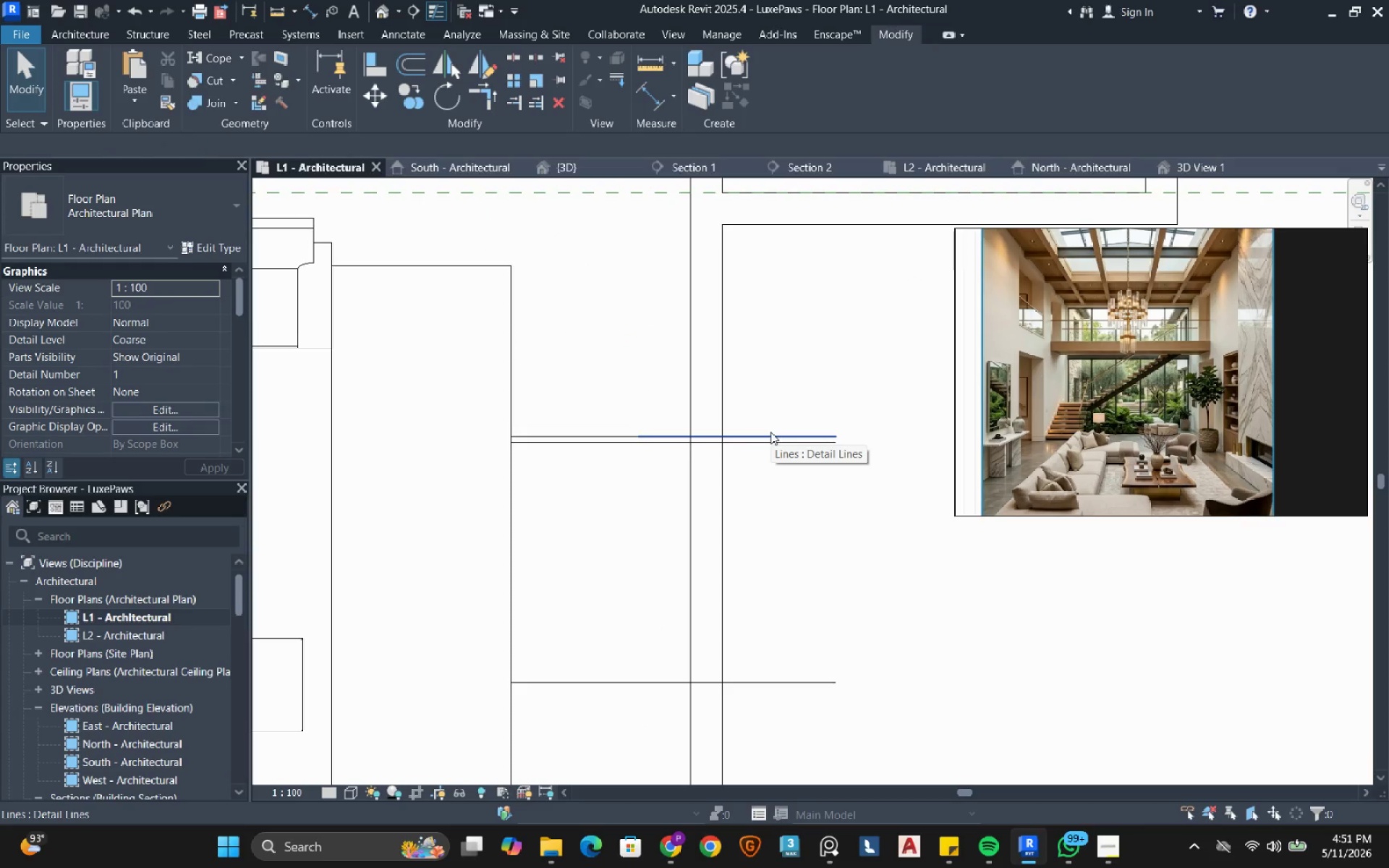 
scroll: coordinate [759, 438], scroll_direction: up, amount: 7.0
 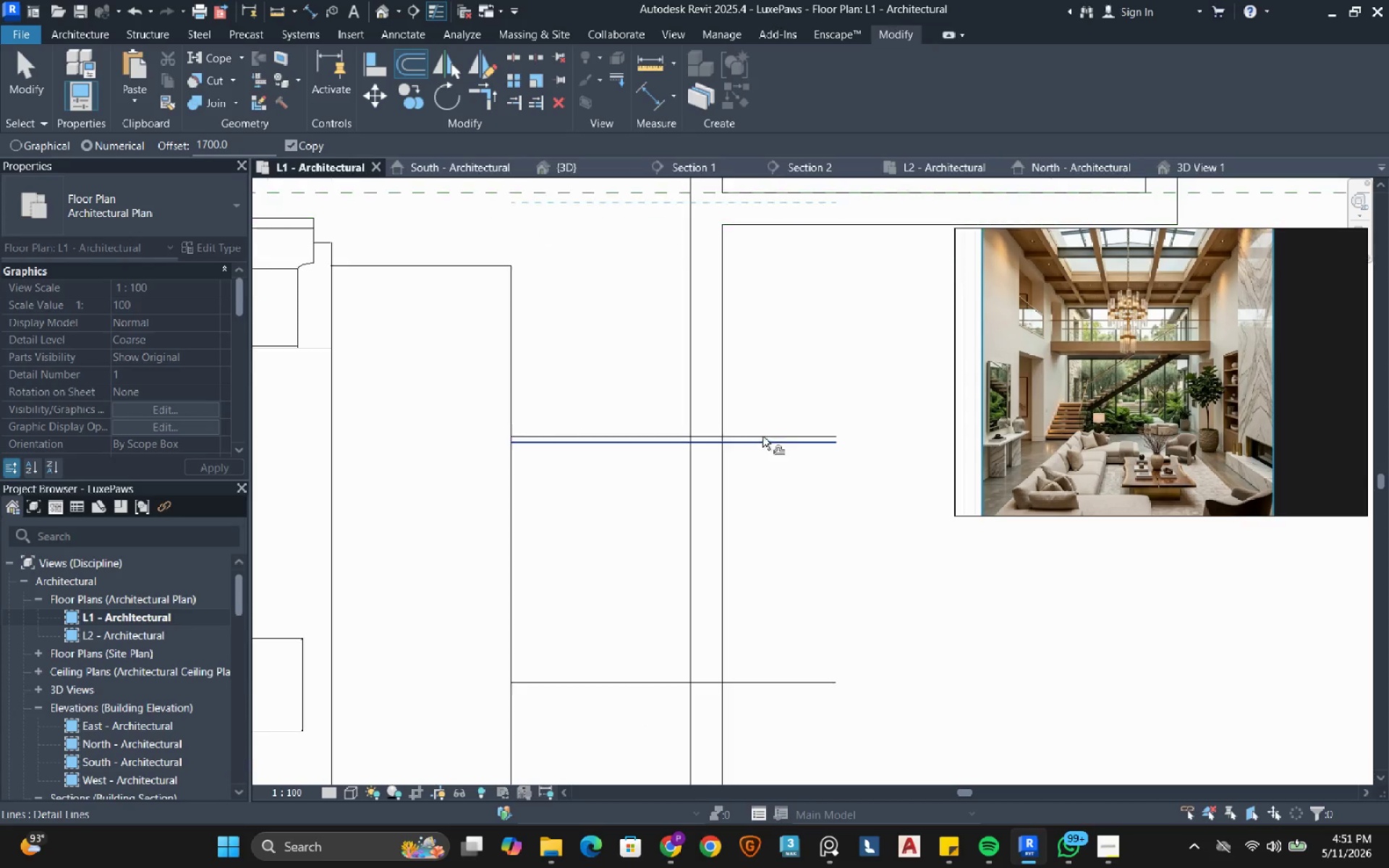 
key(Tab)
 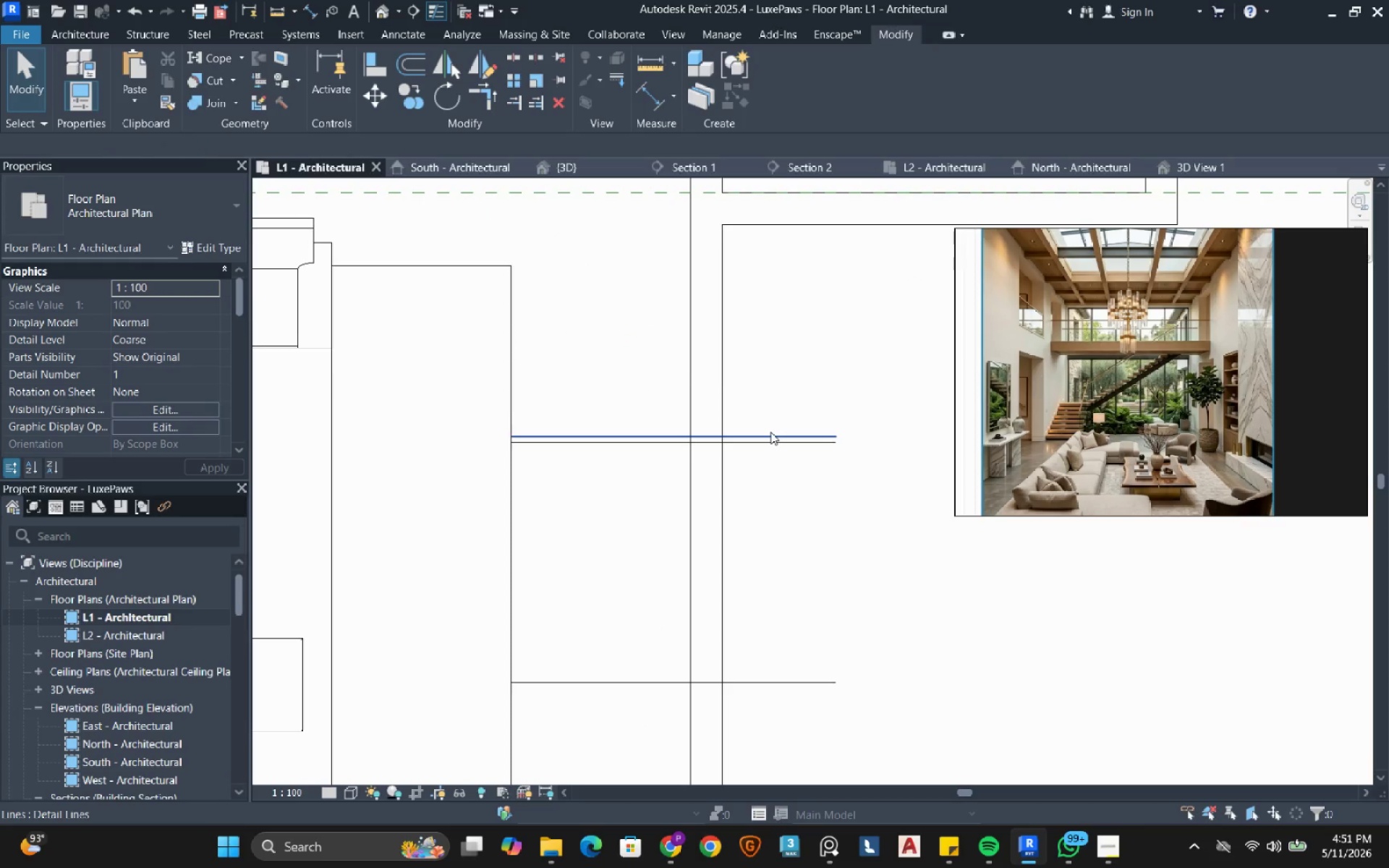 
left_click([770, 432])
 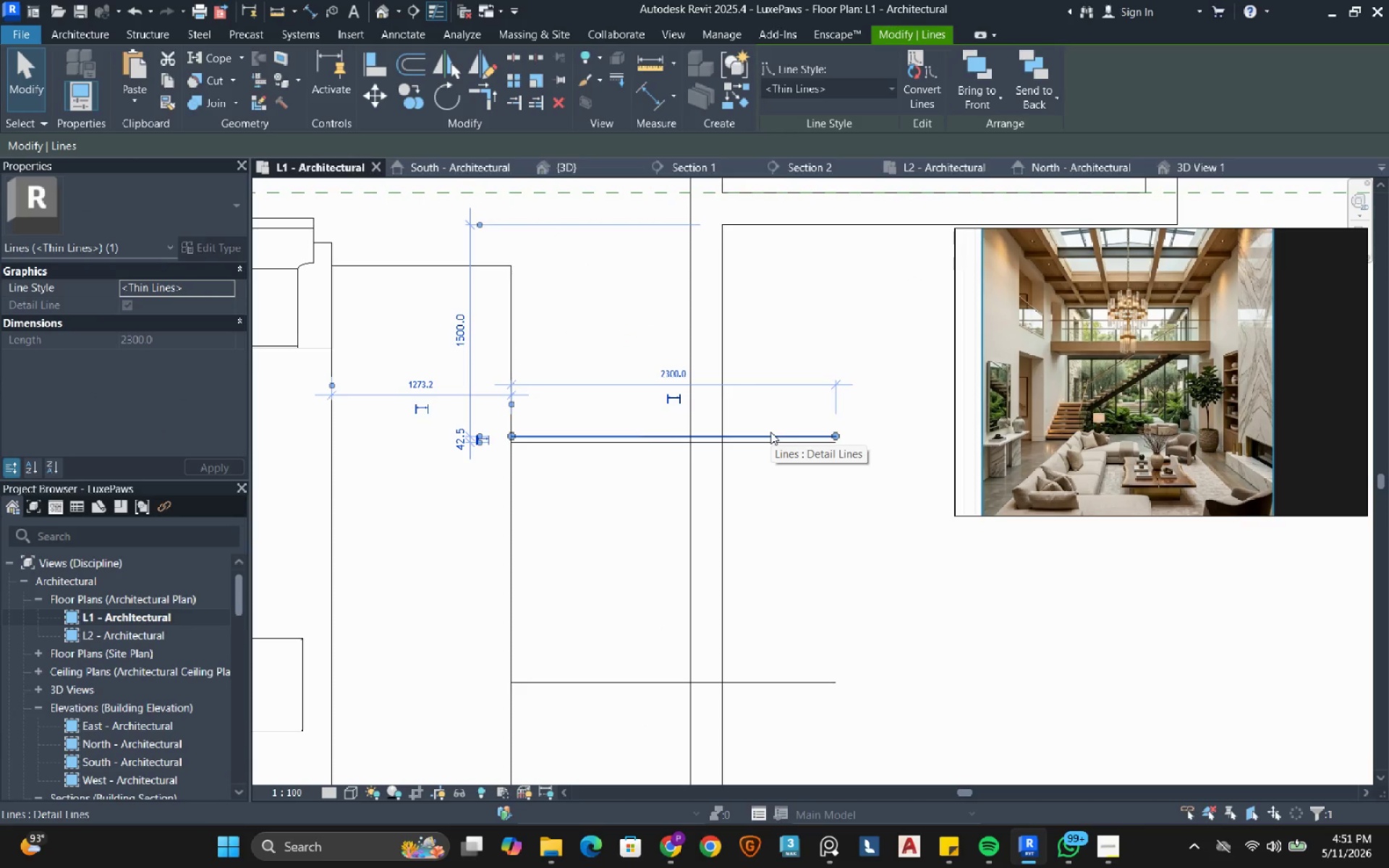 
type(de)
 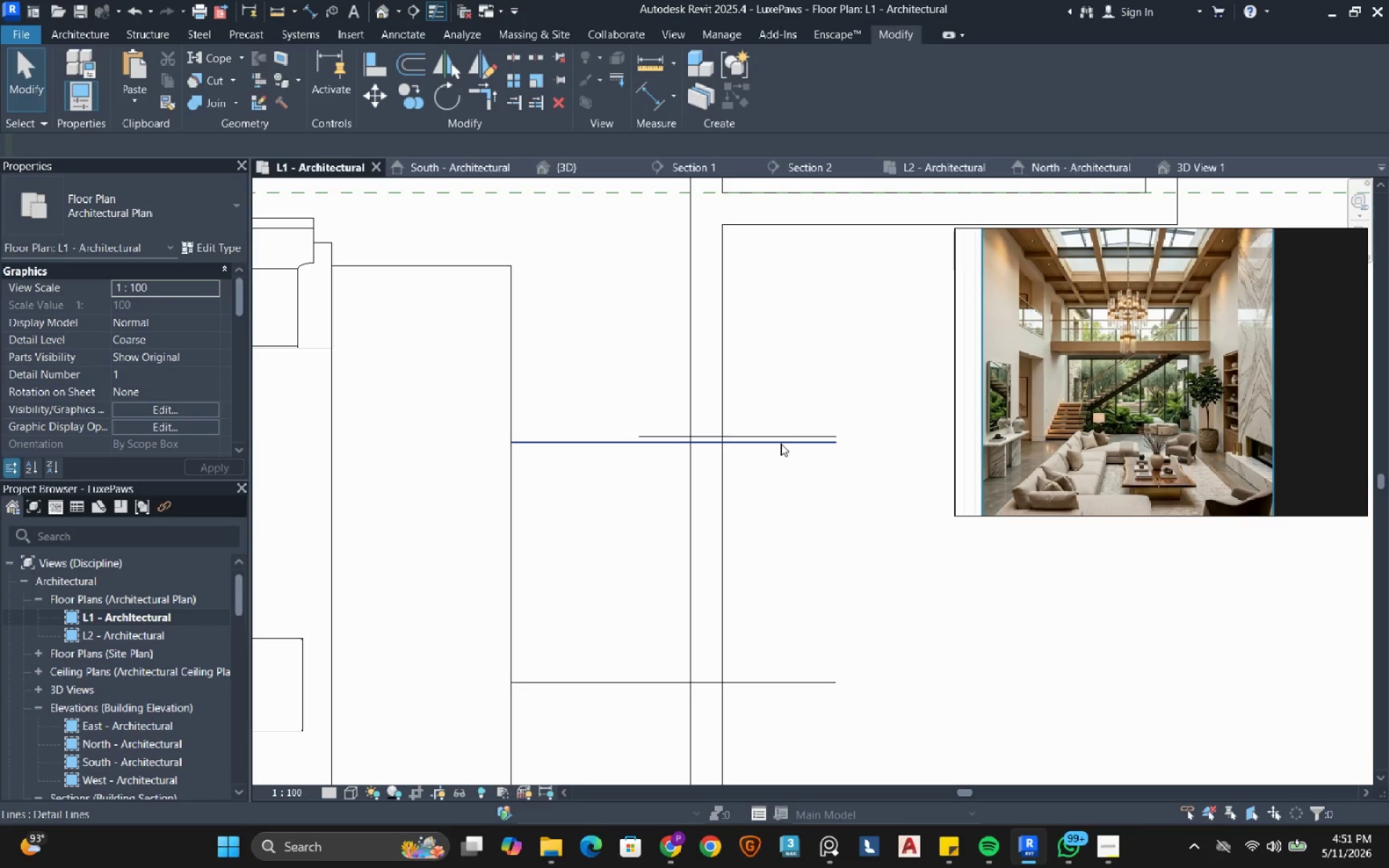 
left_click([791, 433])
 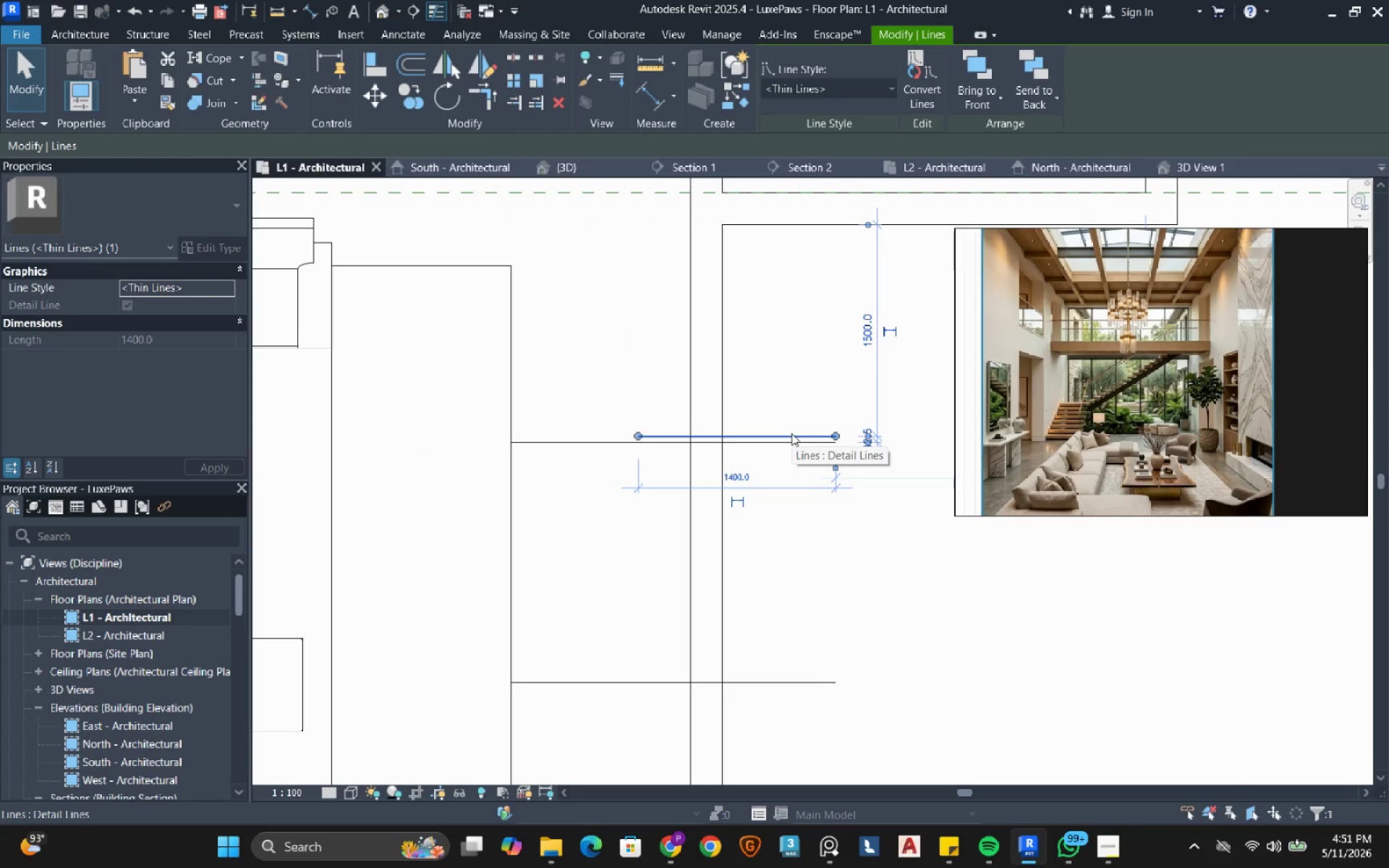 
type(de)
 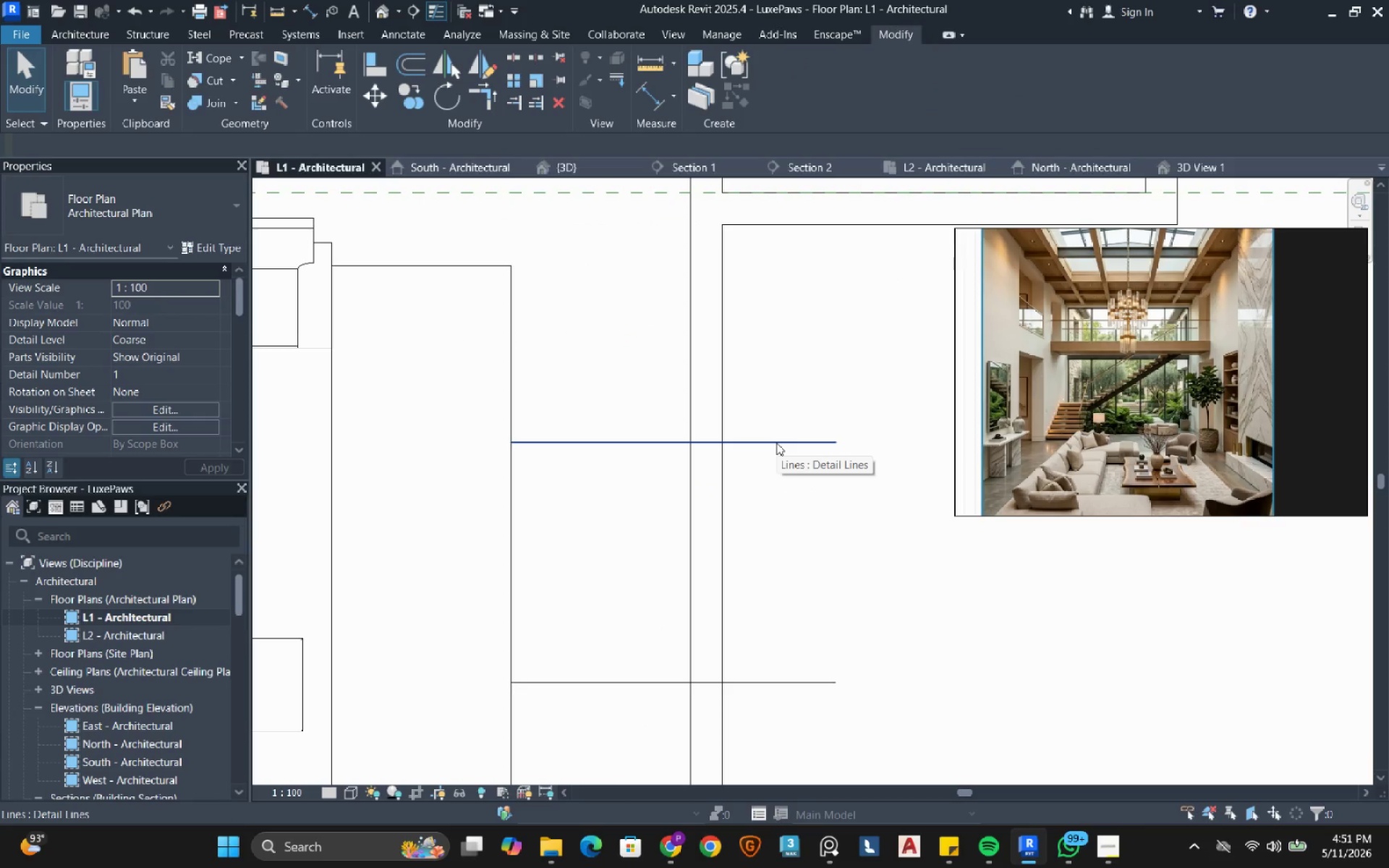 
left_click([776, 443])
 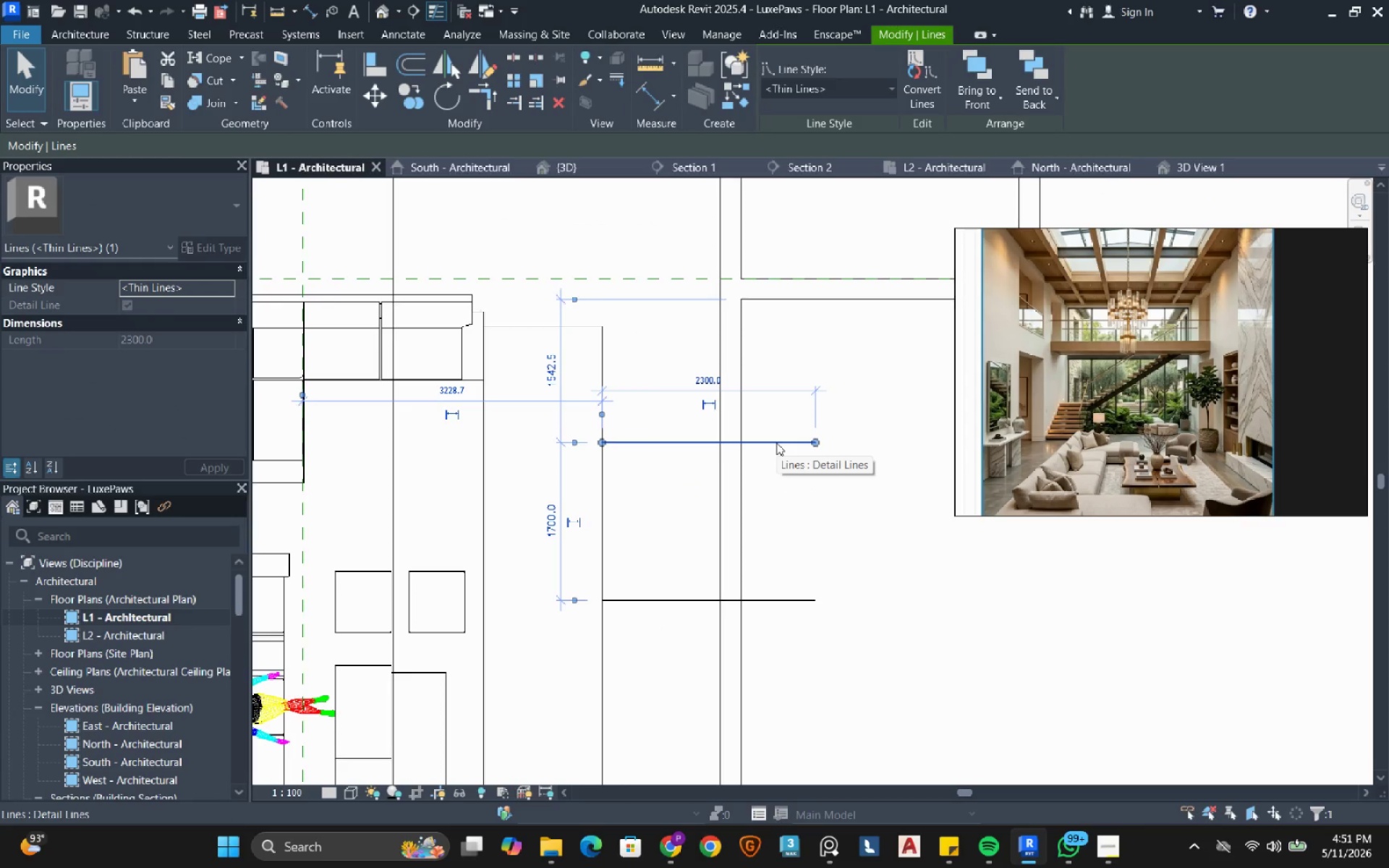 
scroll: coordinate [776, 443], scroll_direction: down, amount: 5.0
 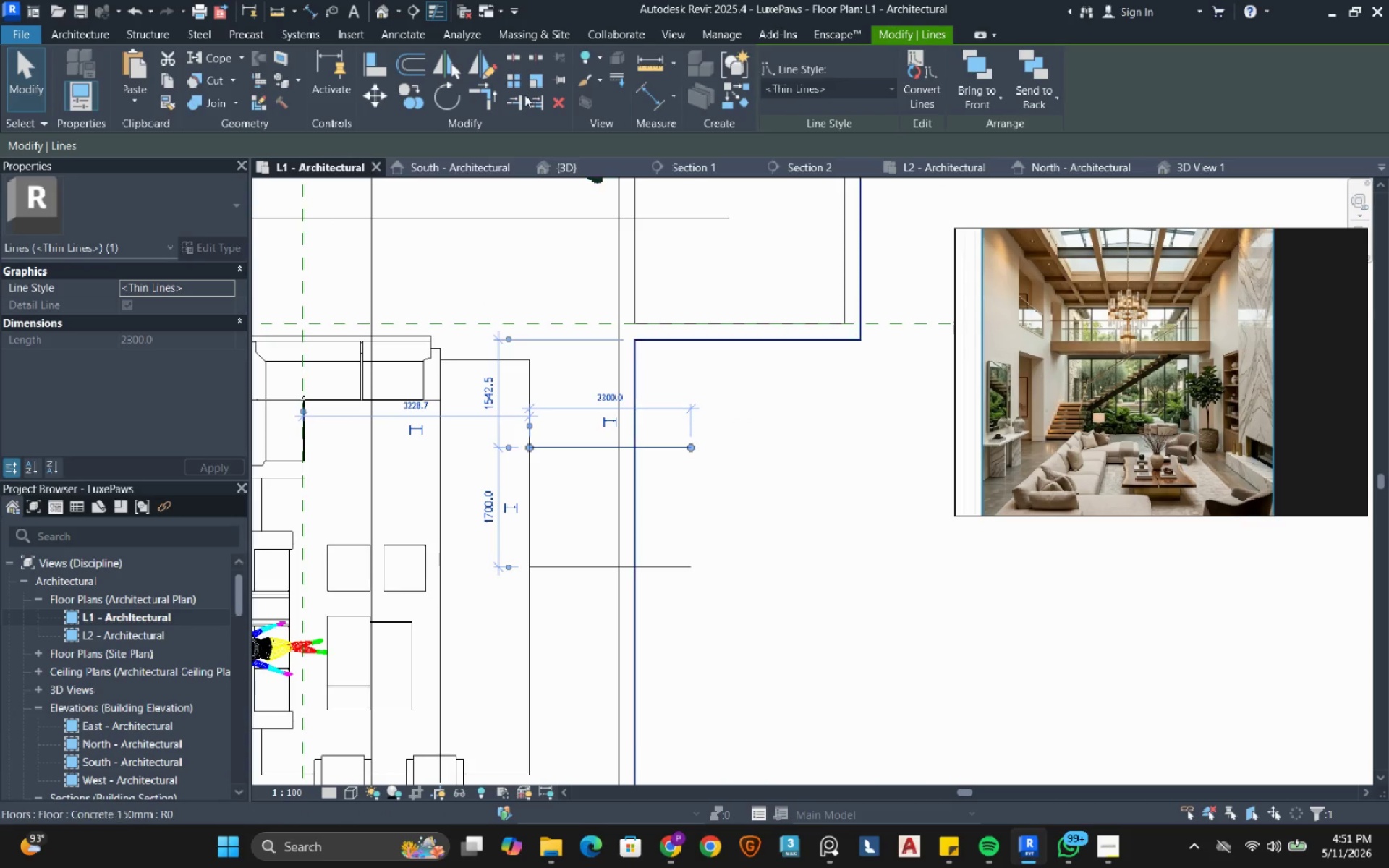 
left_click([493, 70])
 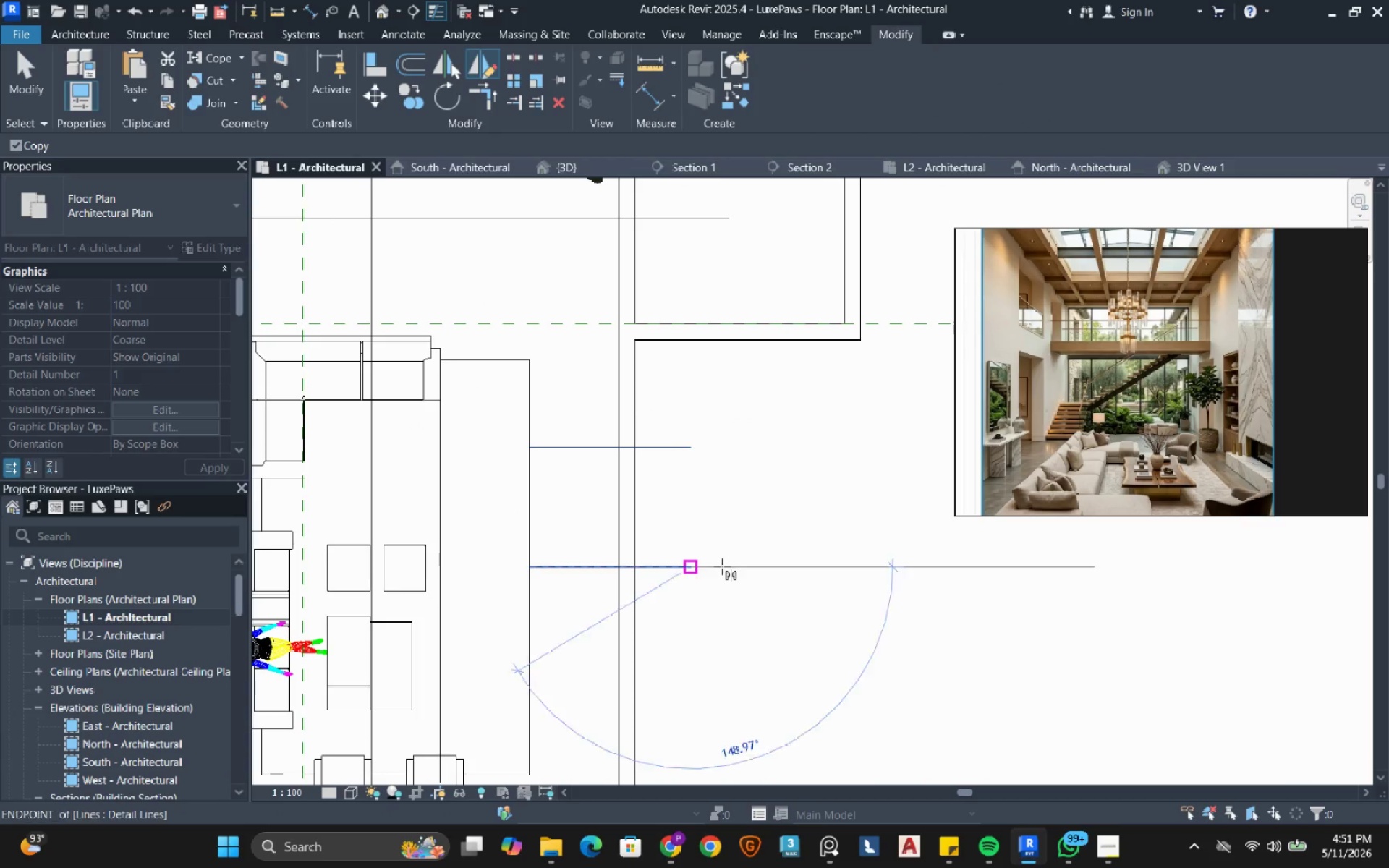 
double_click([723, 566])
 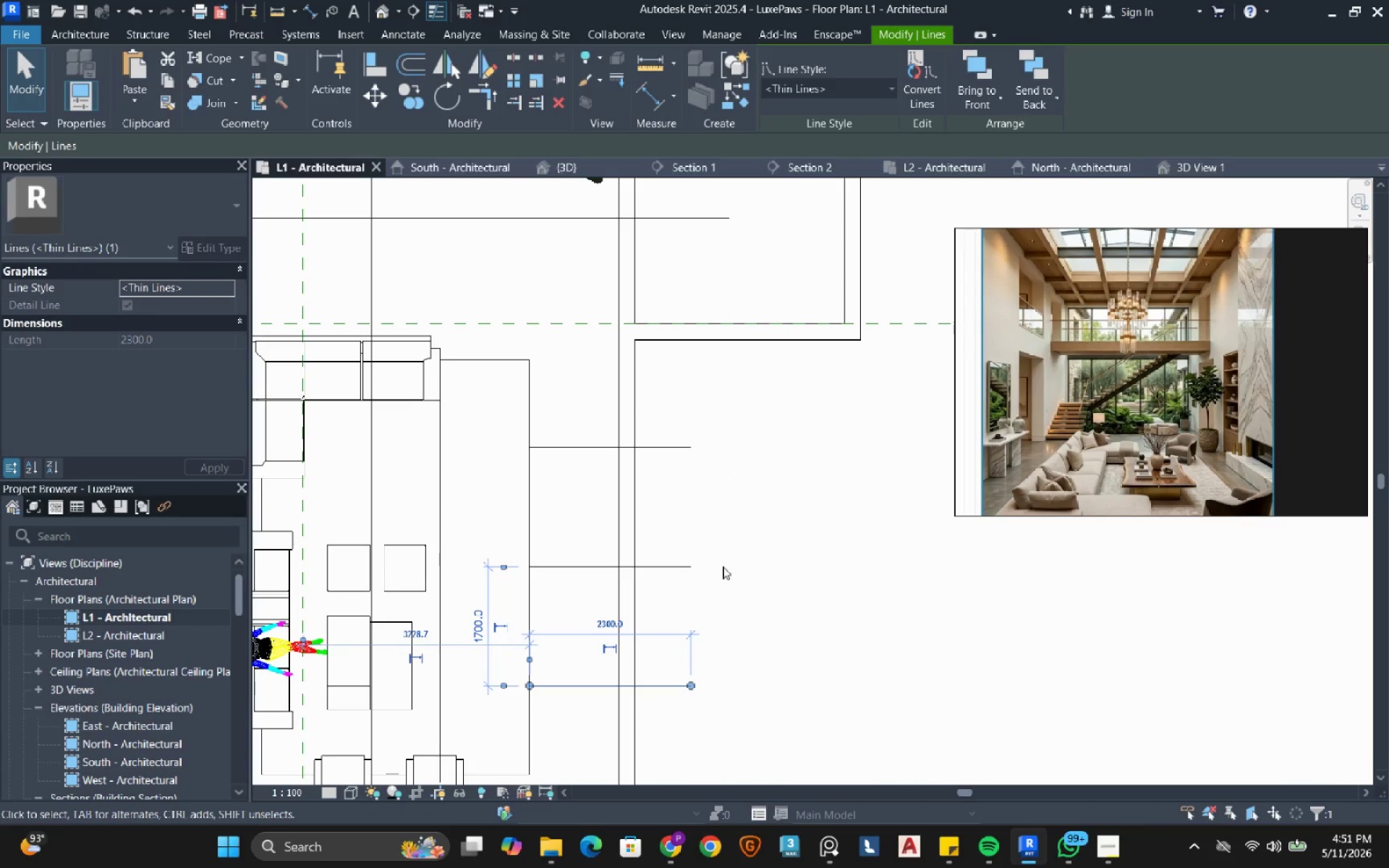 
left_click([794, 524])
 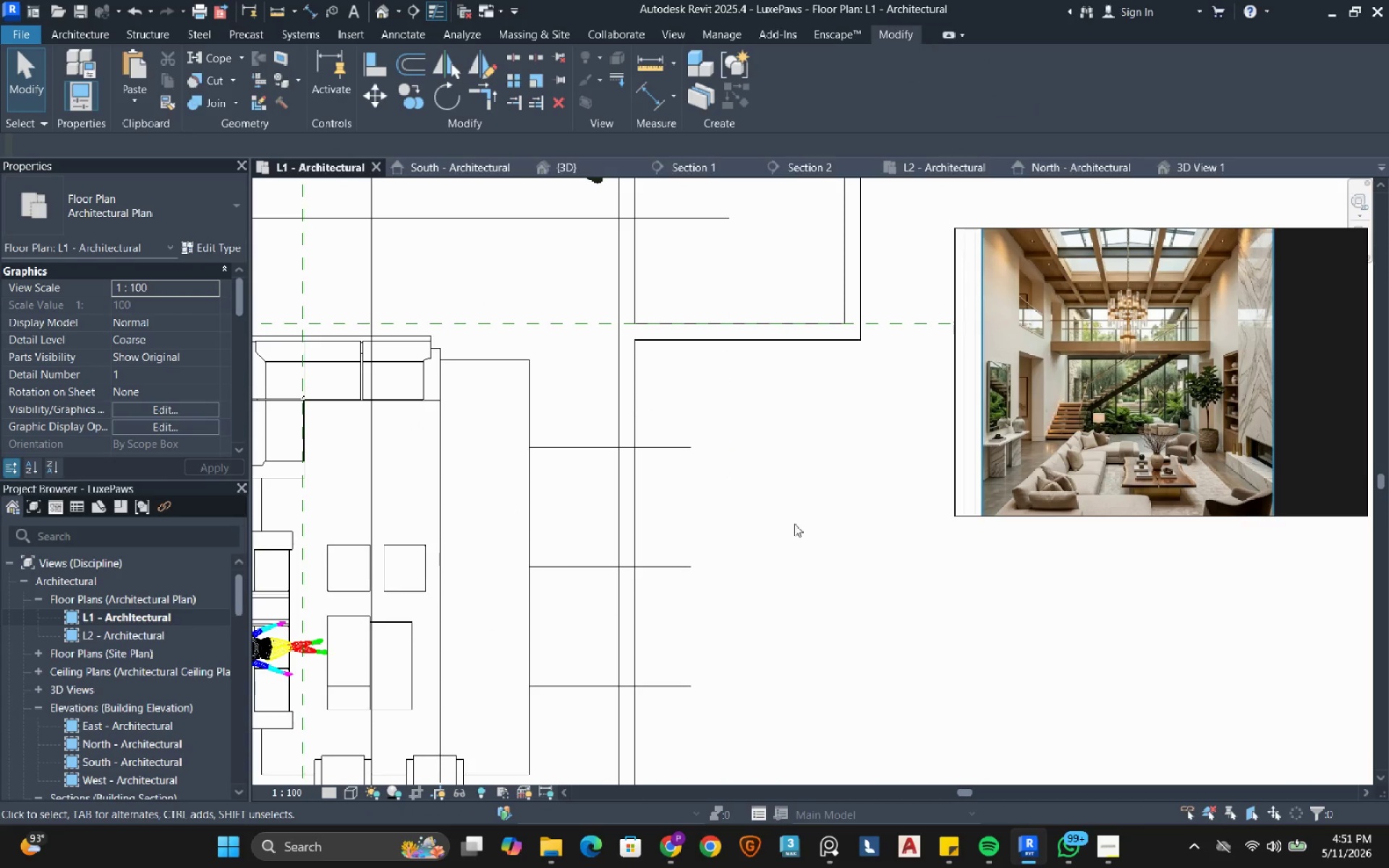 
wait(7.67)
 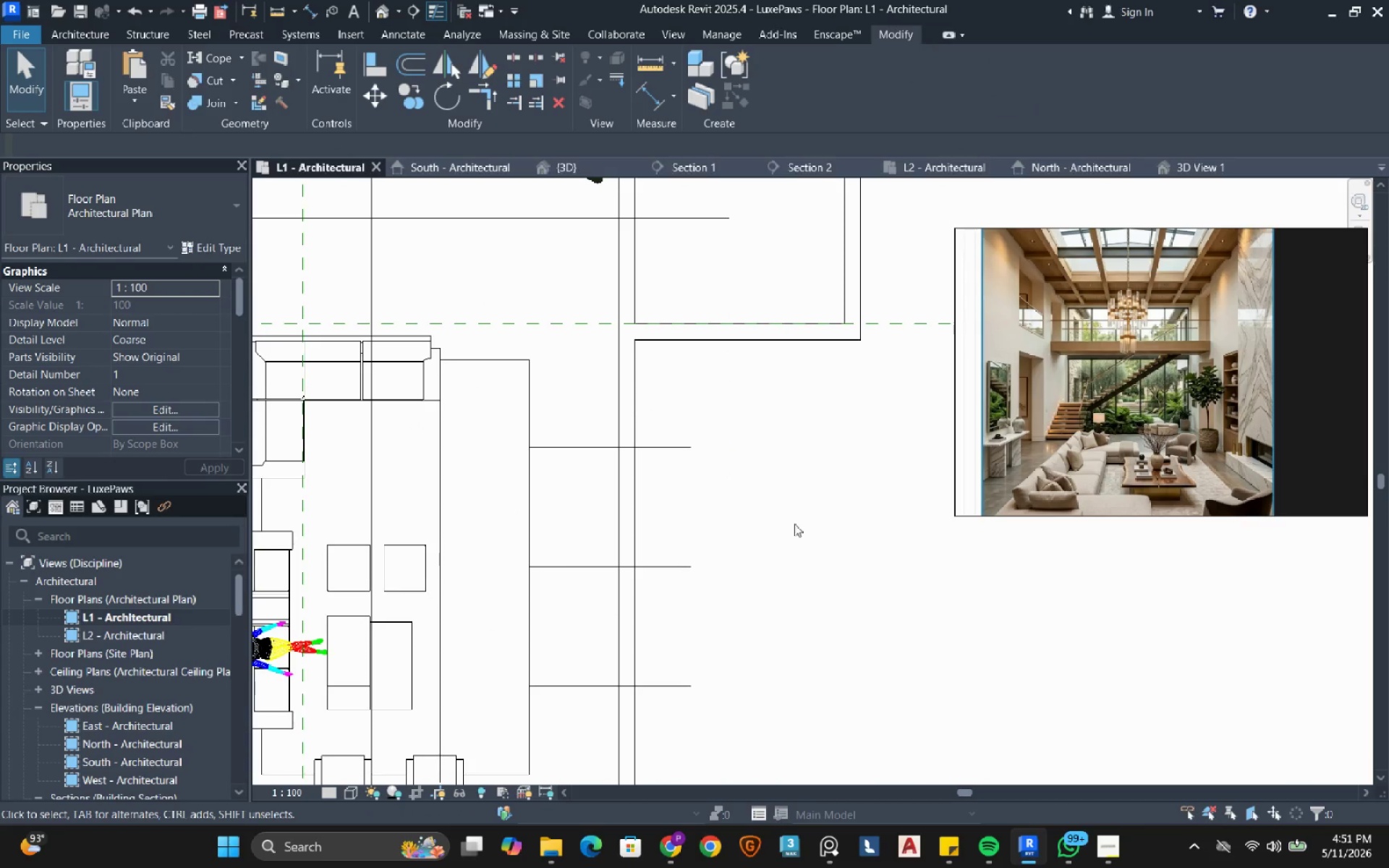 
left_click([85, 31])
 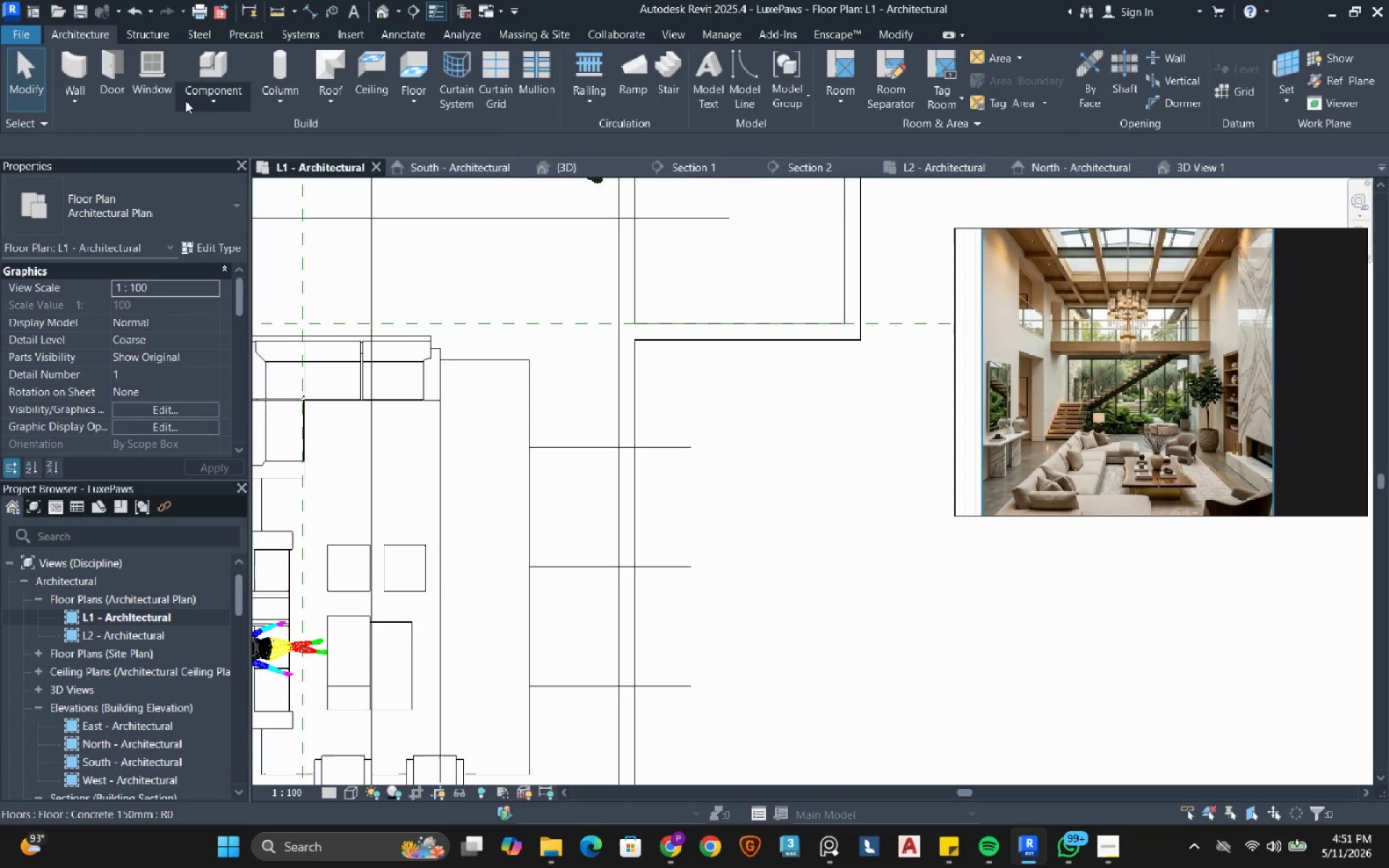 
left_click([184, 106])
 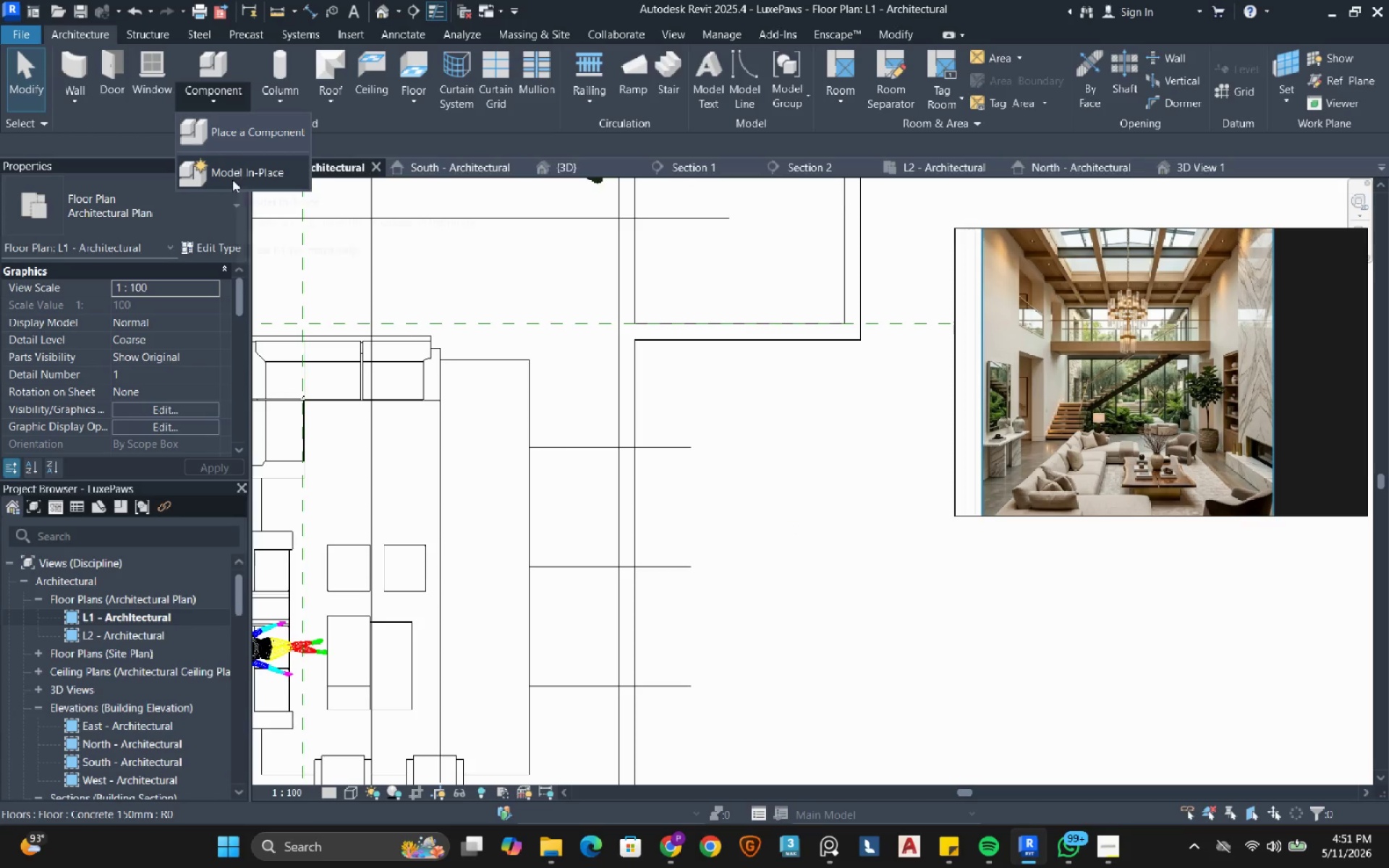 
left_click([232, 182])
 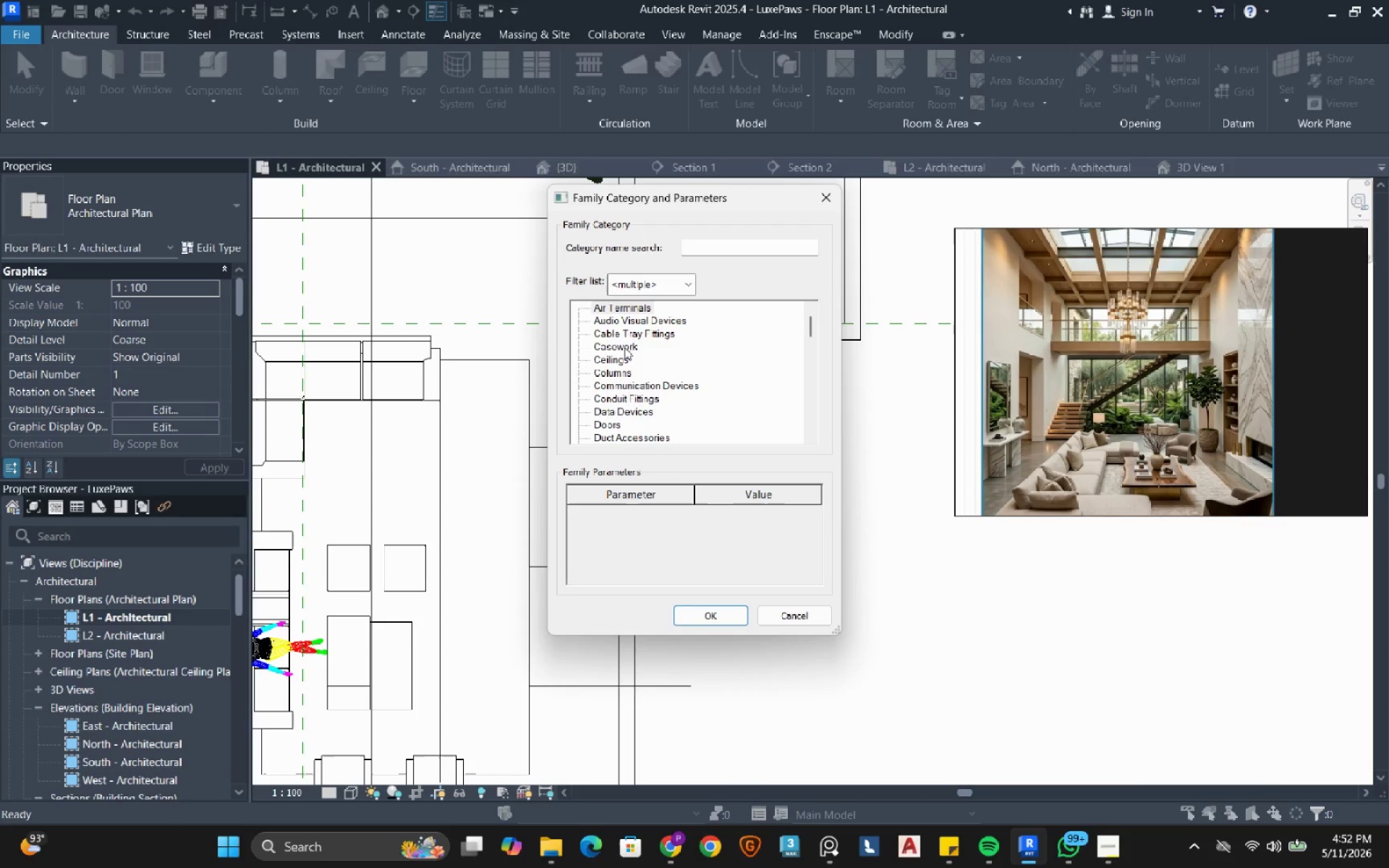 
double_click([624, 346])
 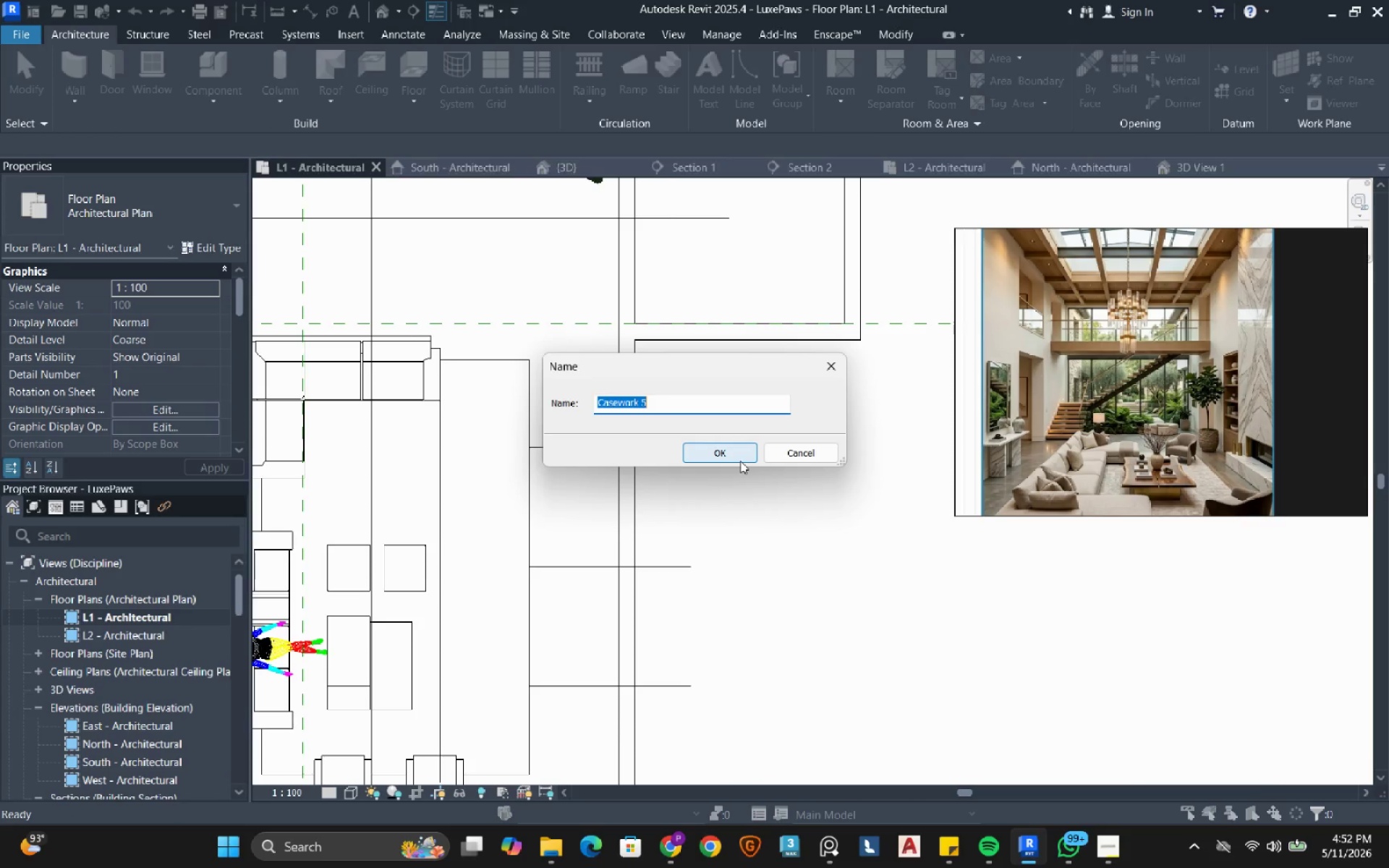 
left_click([740, 461])
 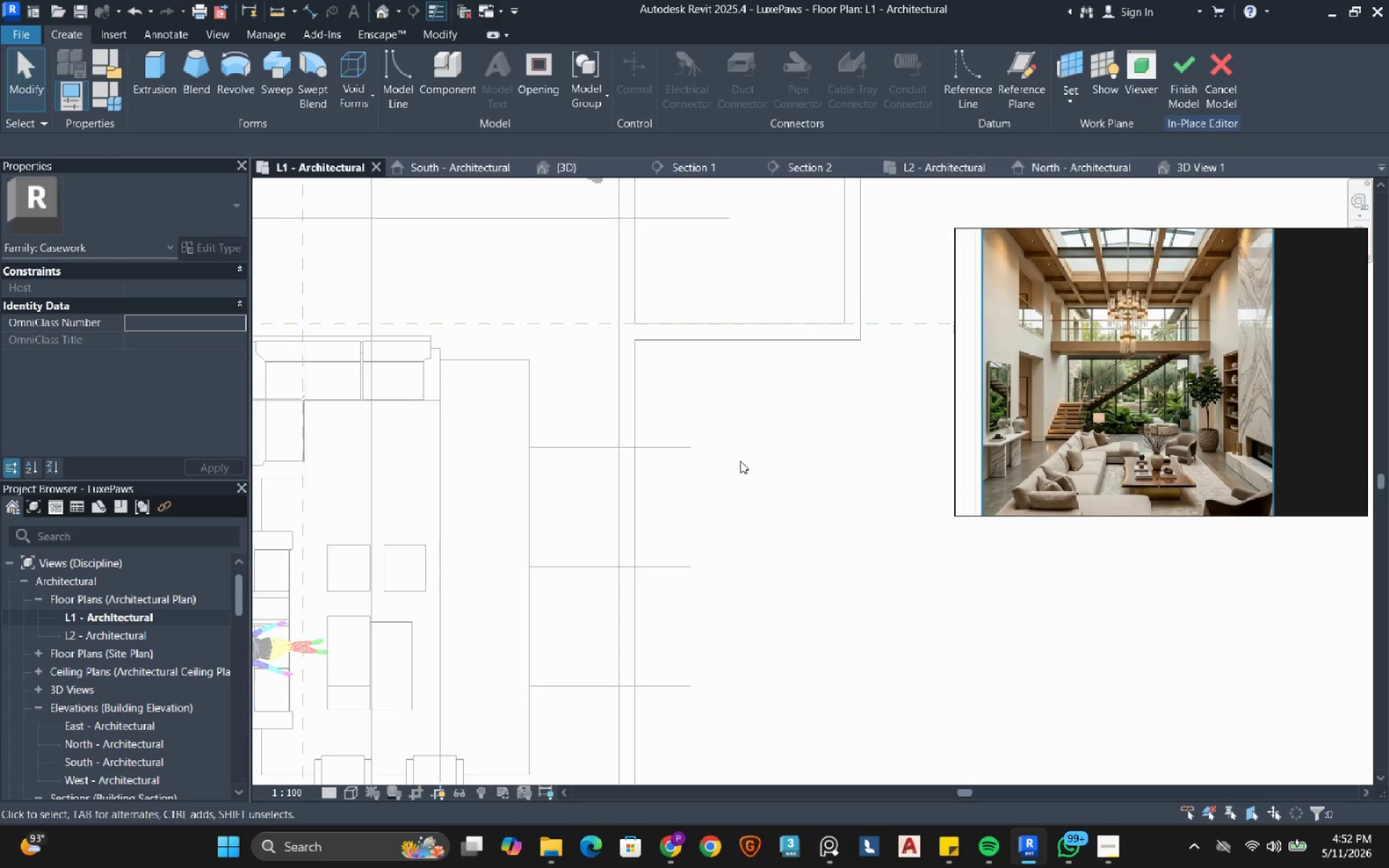 
wait(10.92)
 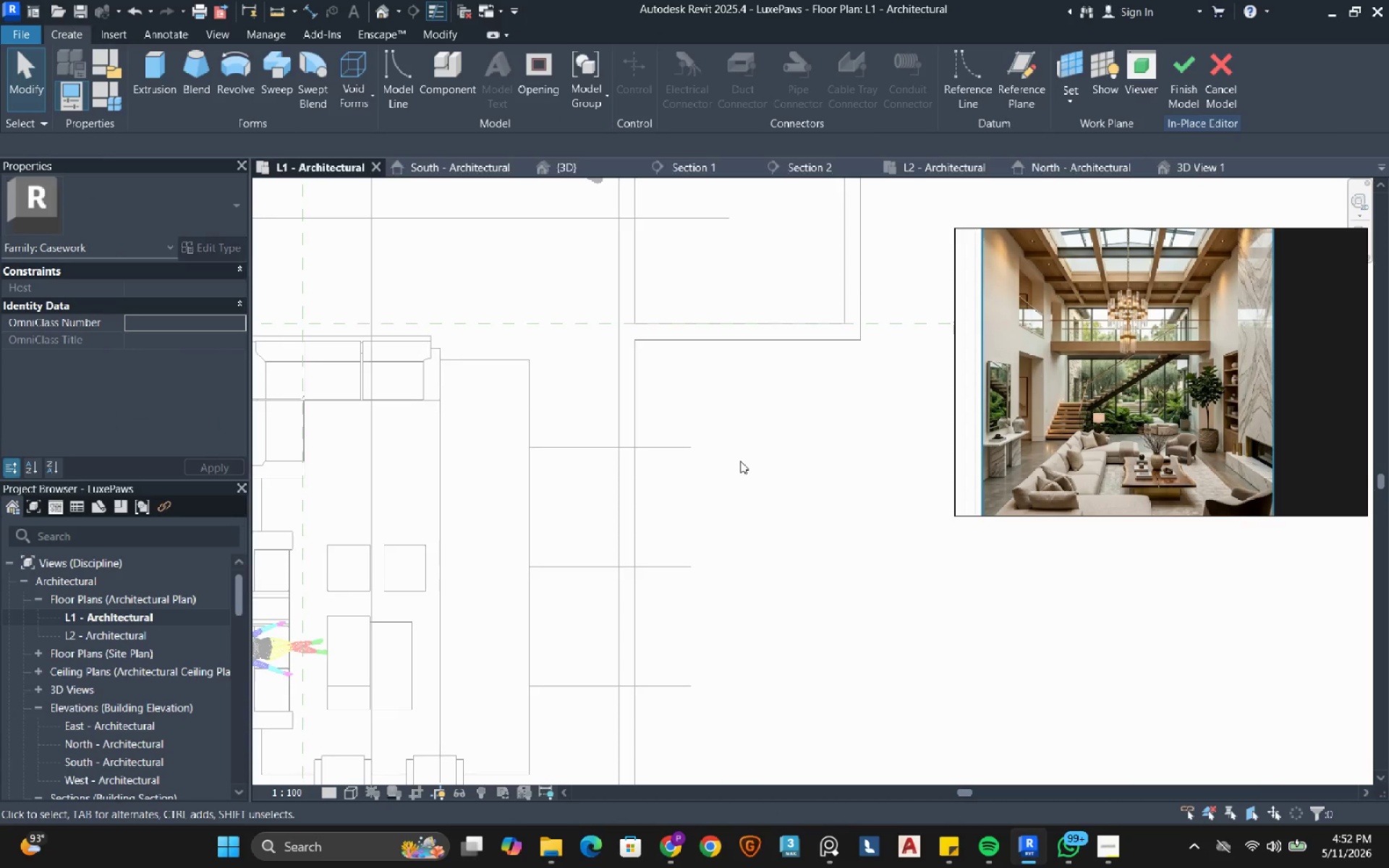 
left_click([165, 66])
 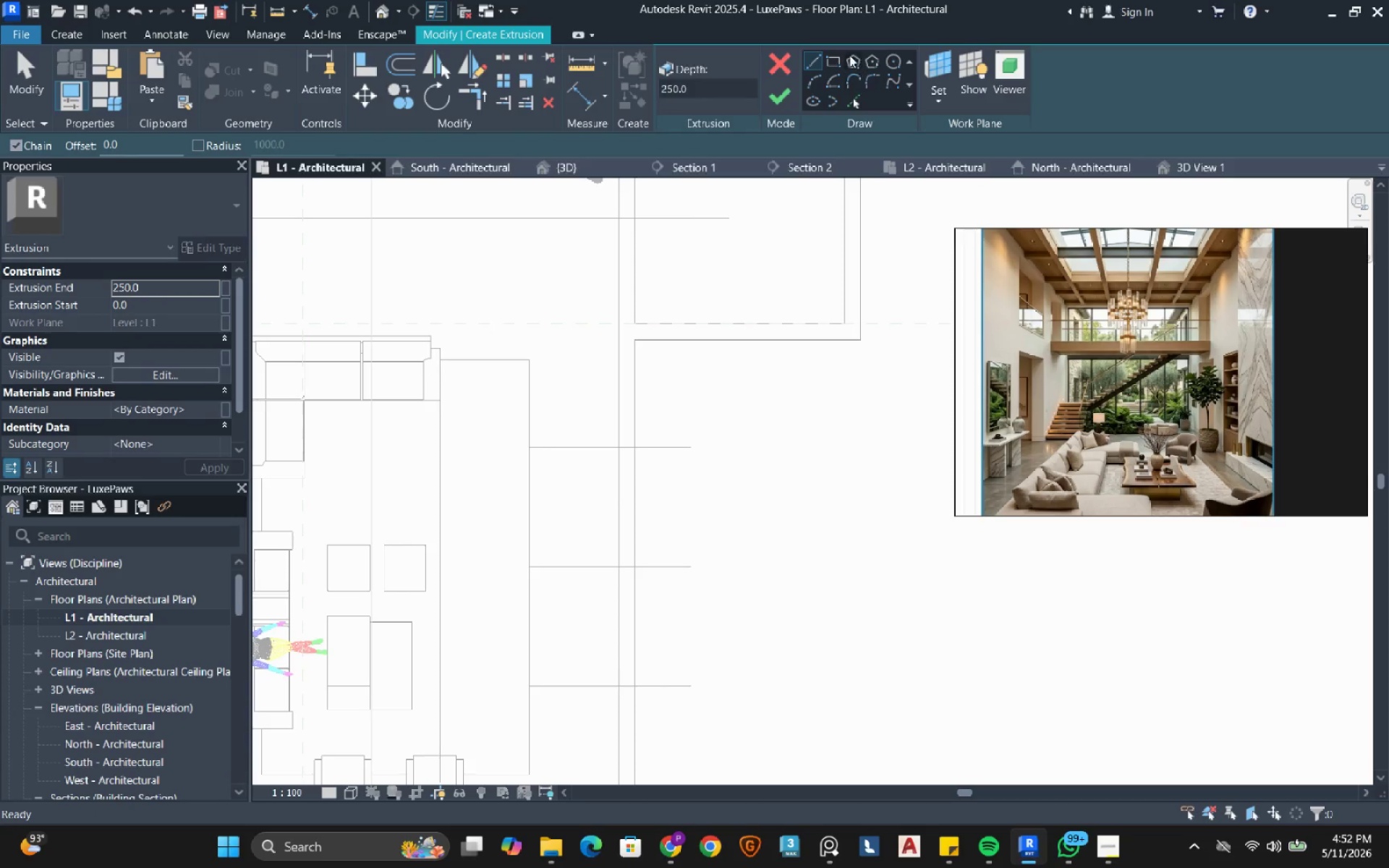 
left_click([833, 67])
 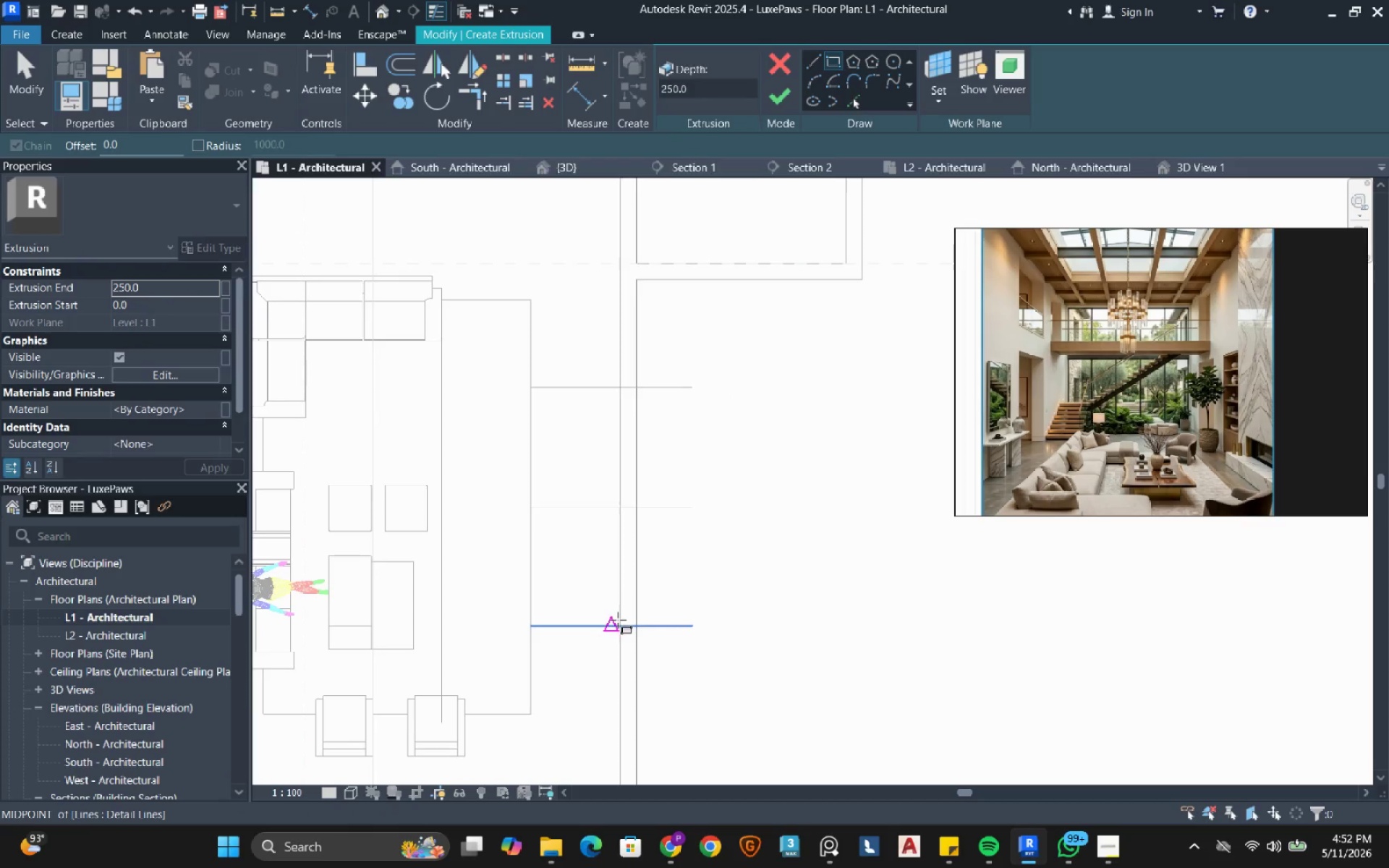 
left_click([622, 629])
 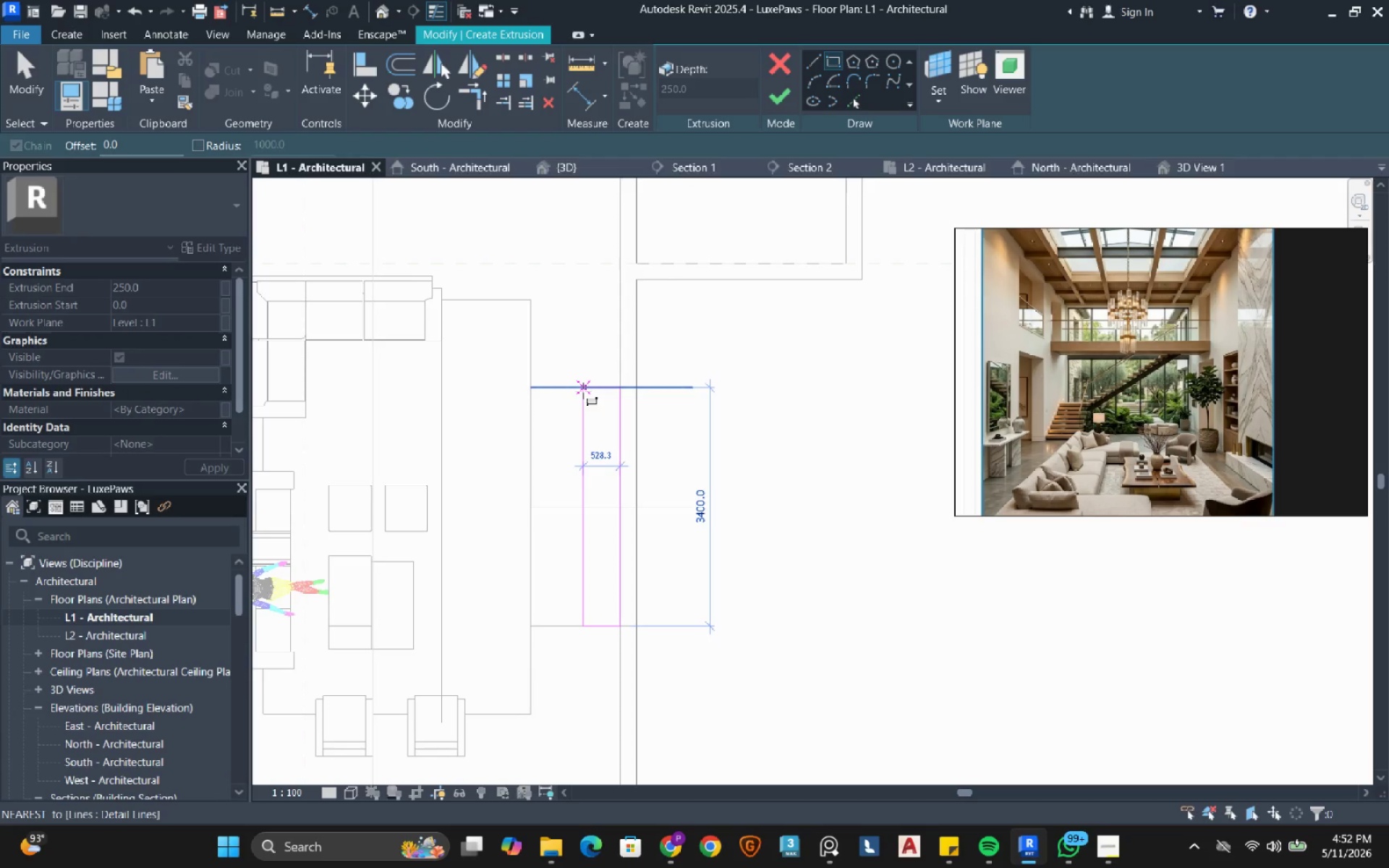 
left_click([583, 391])
 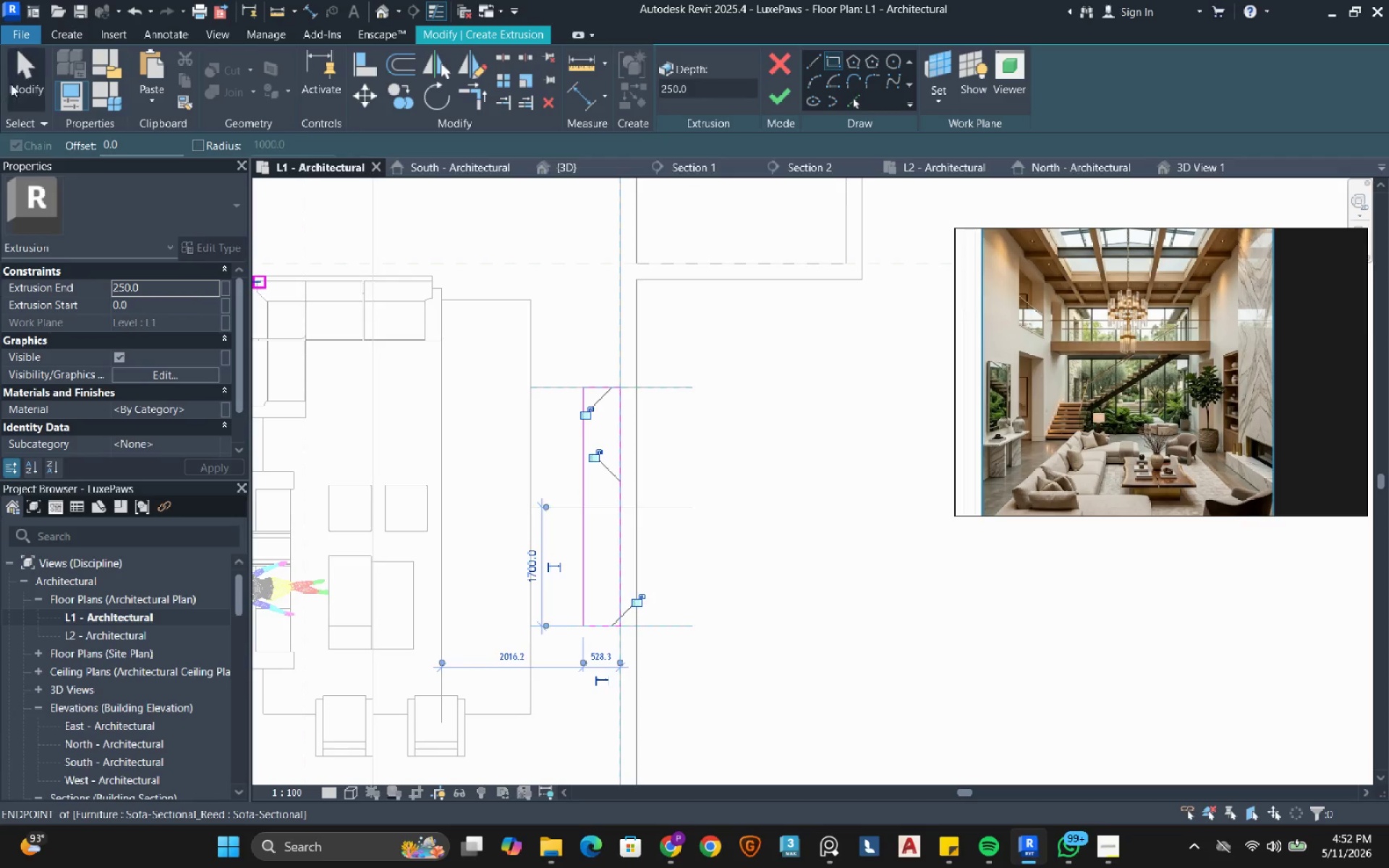 
left_click([13, 82])
 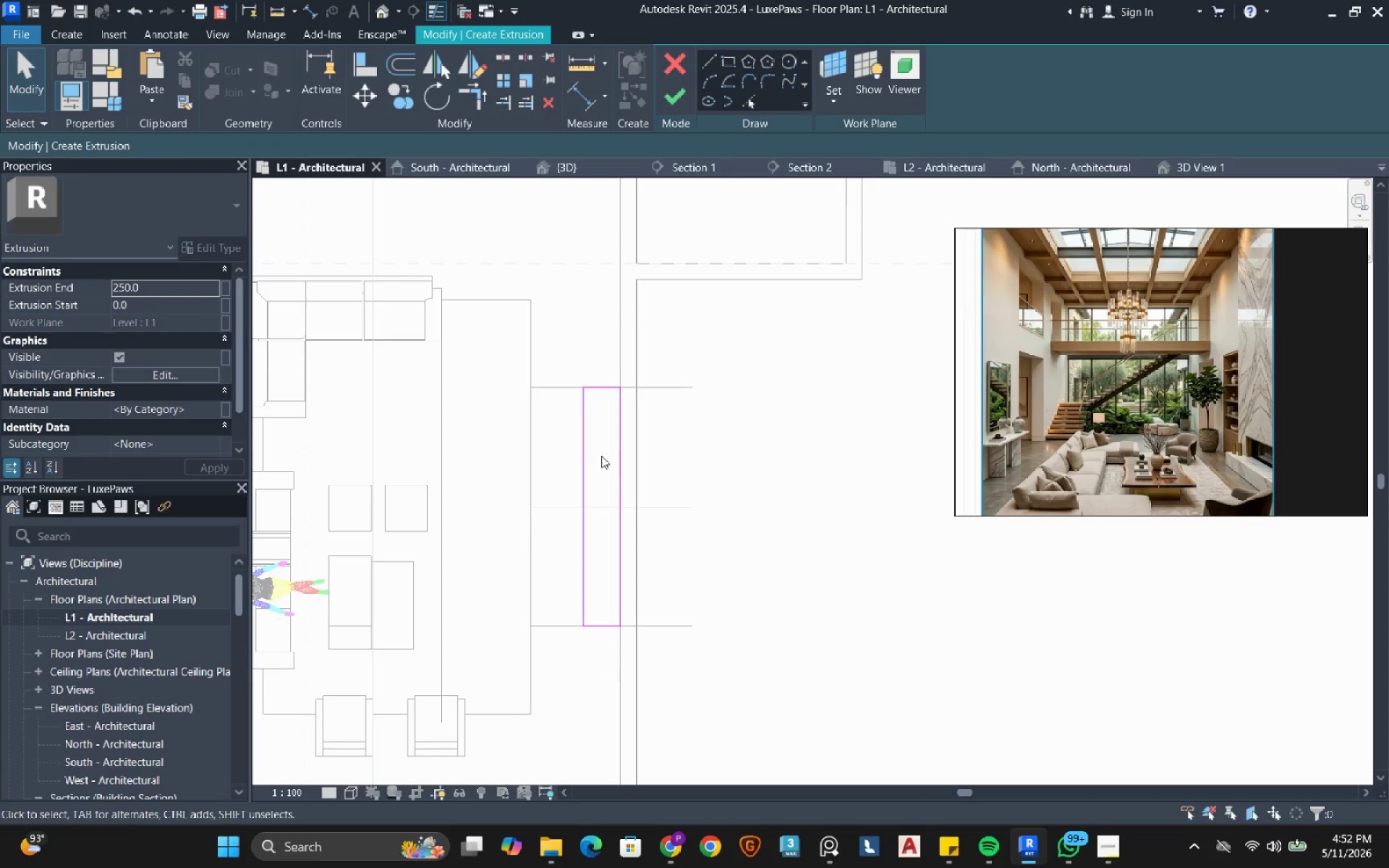 
left_click([585, 453])
 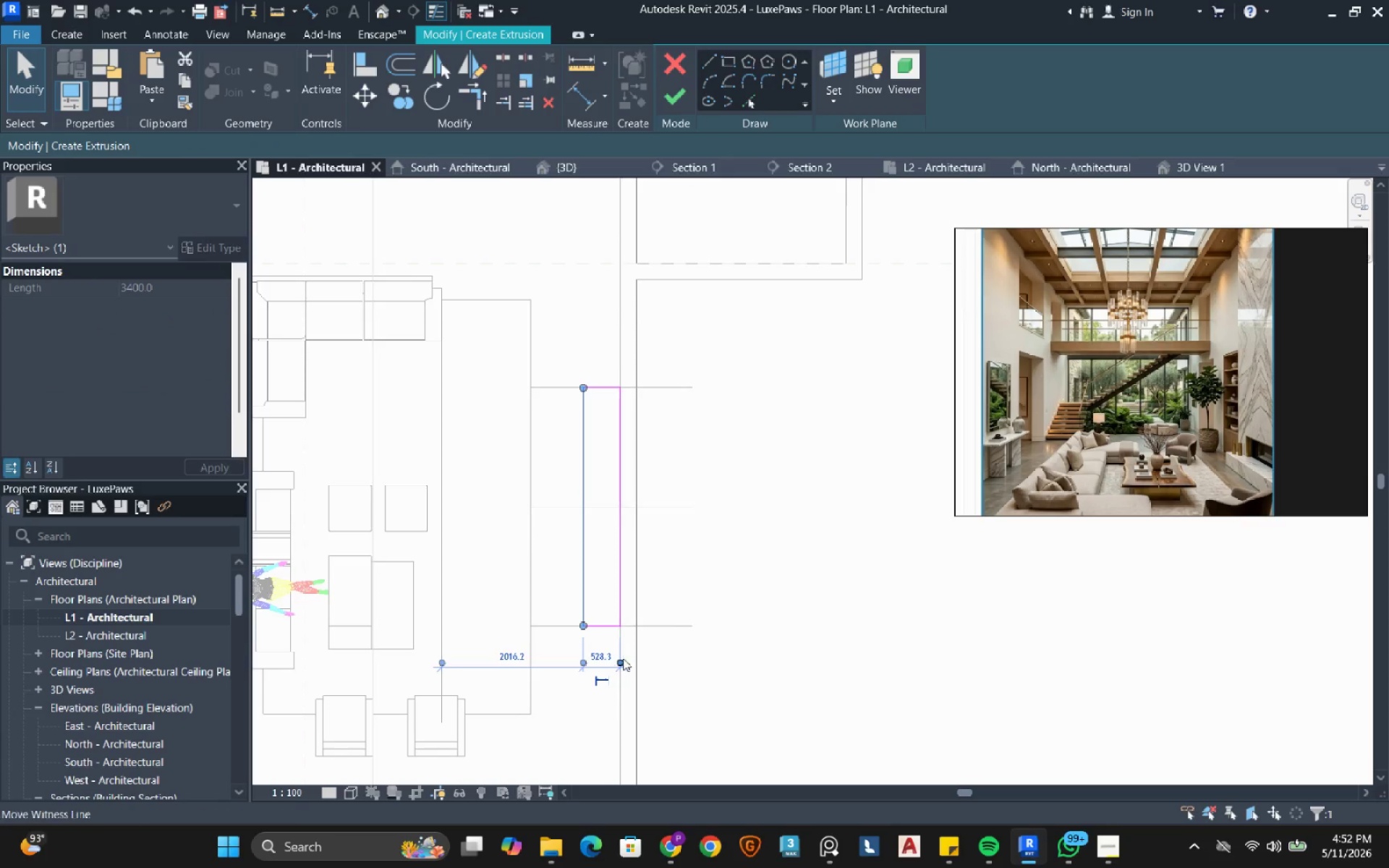 
left_click([600, 654])
 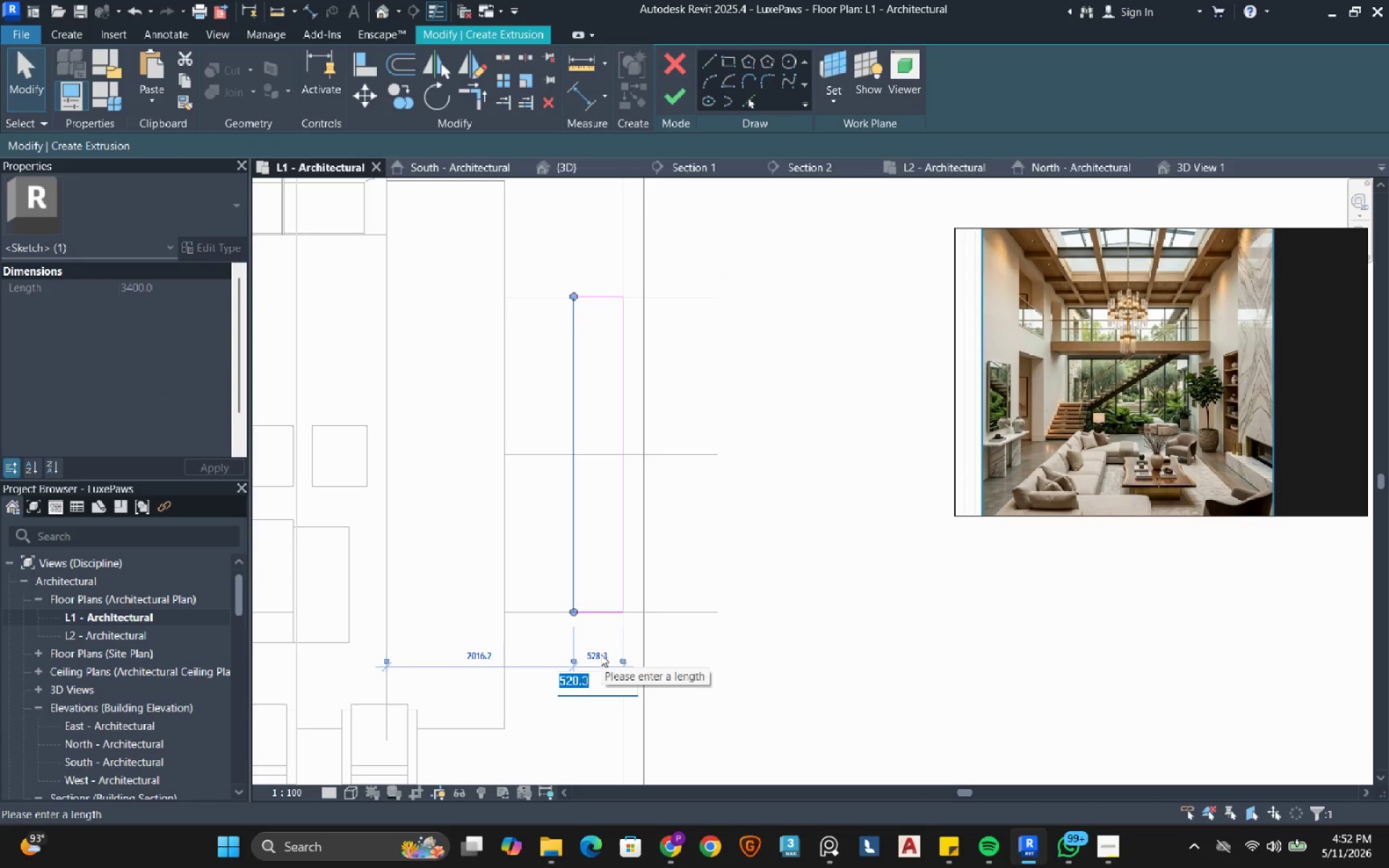 
scroll: coordinate [609, 671], scroll_direction: up, amount: 2.0
 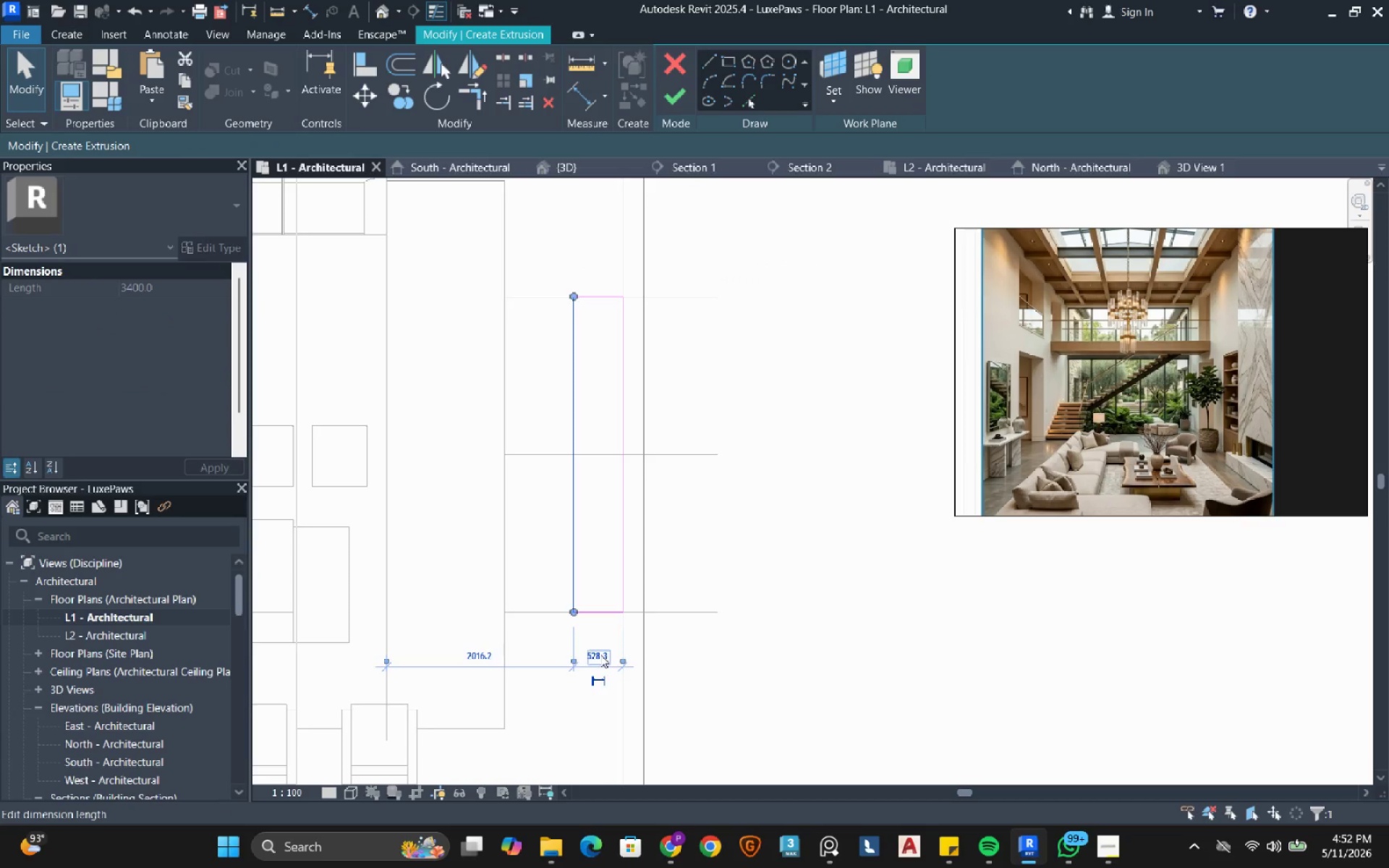 
key(Numpad5)
 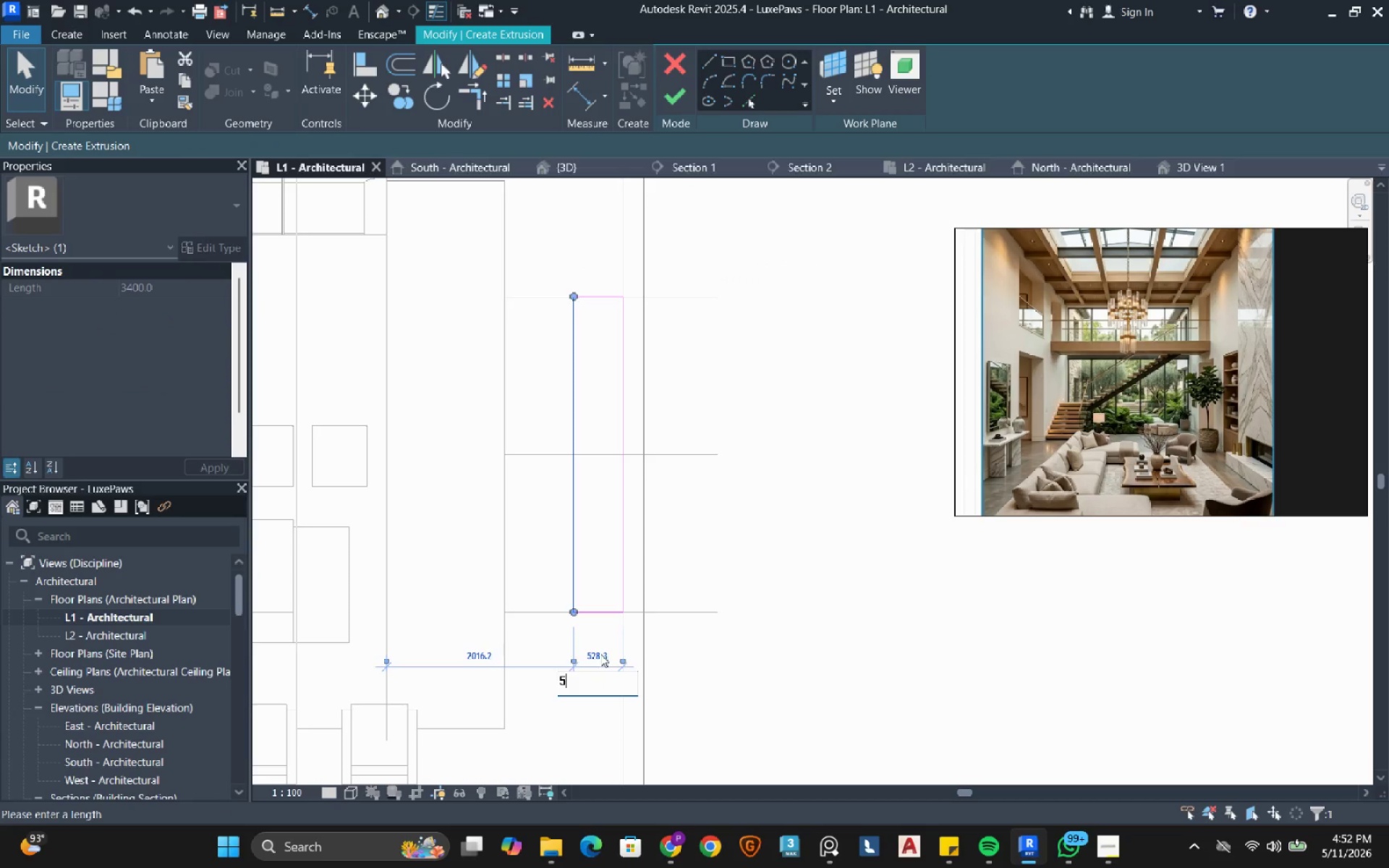 
key(Numpad0)
 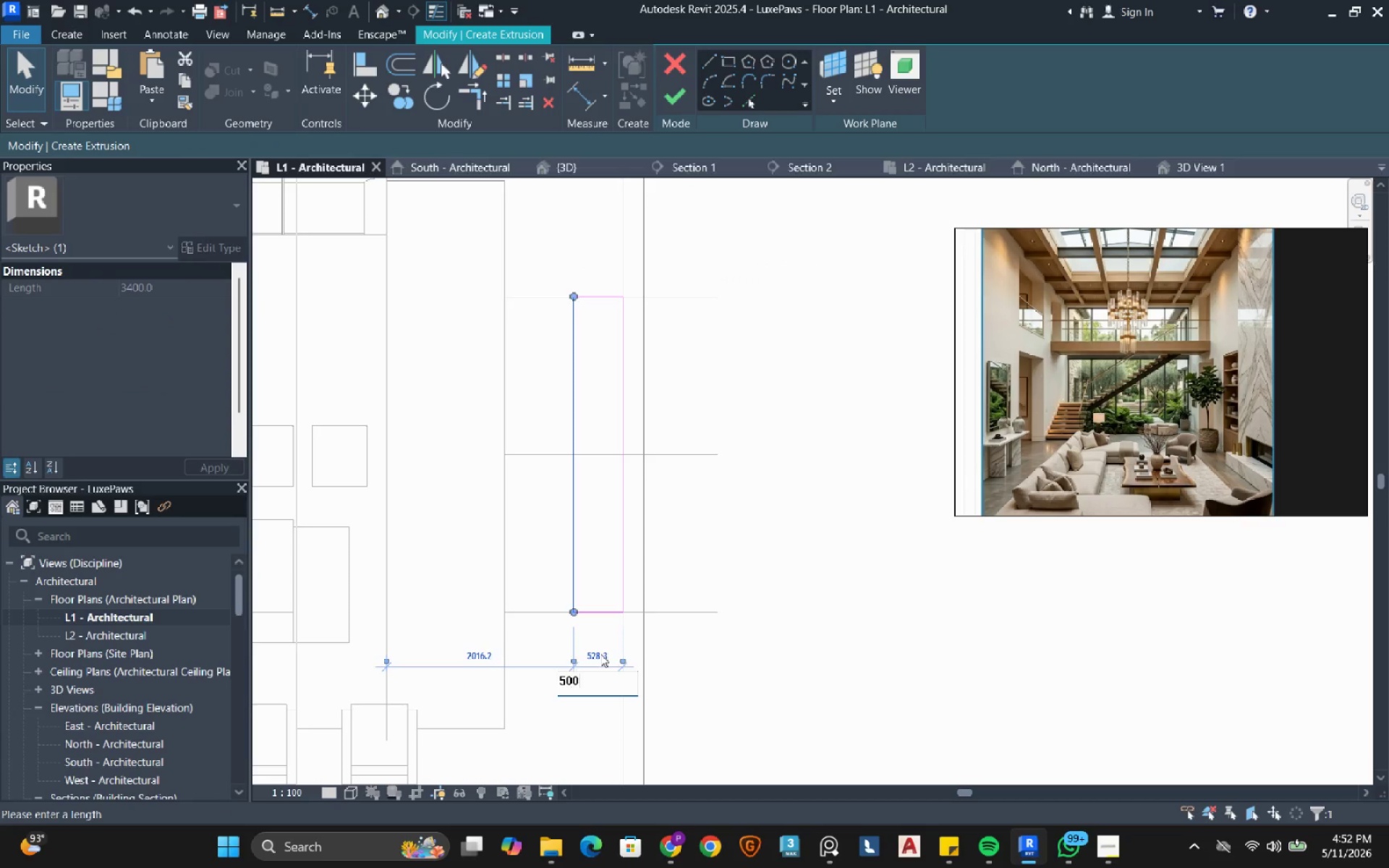 
key(Numpad0)
 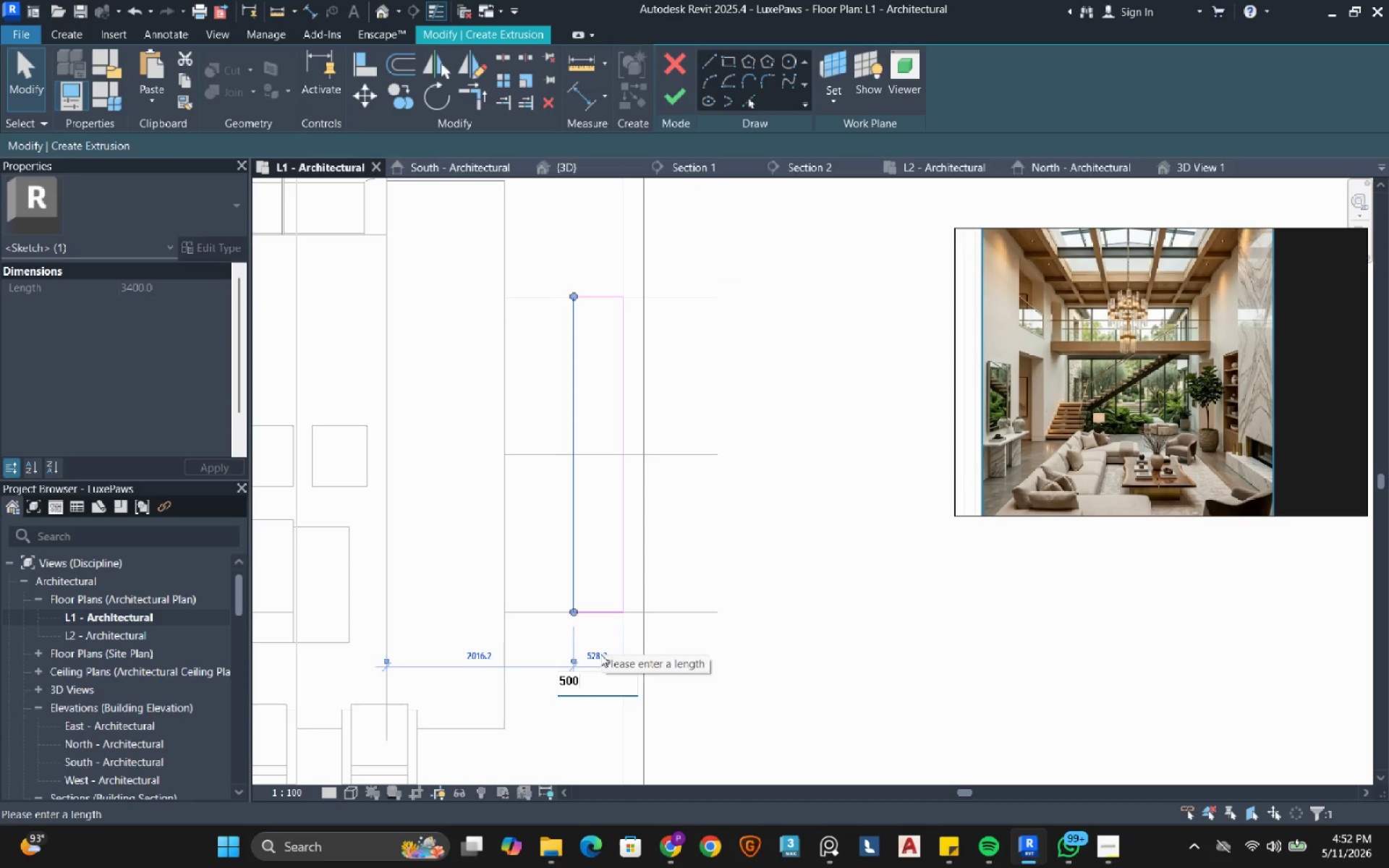 
key(NumpadEnter)
 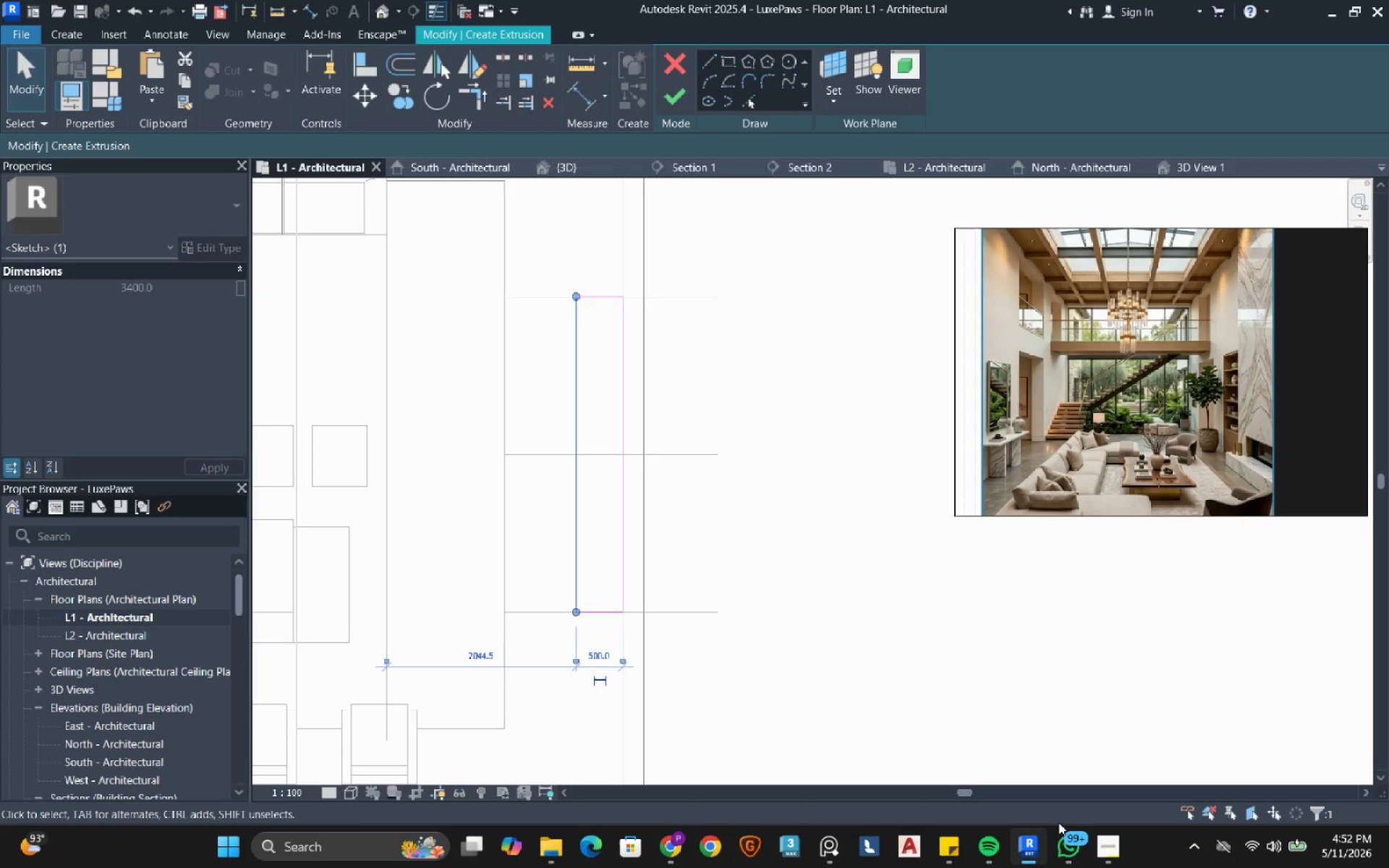 
left_click([1100, 849])